 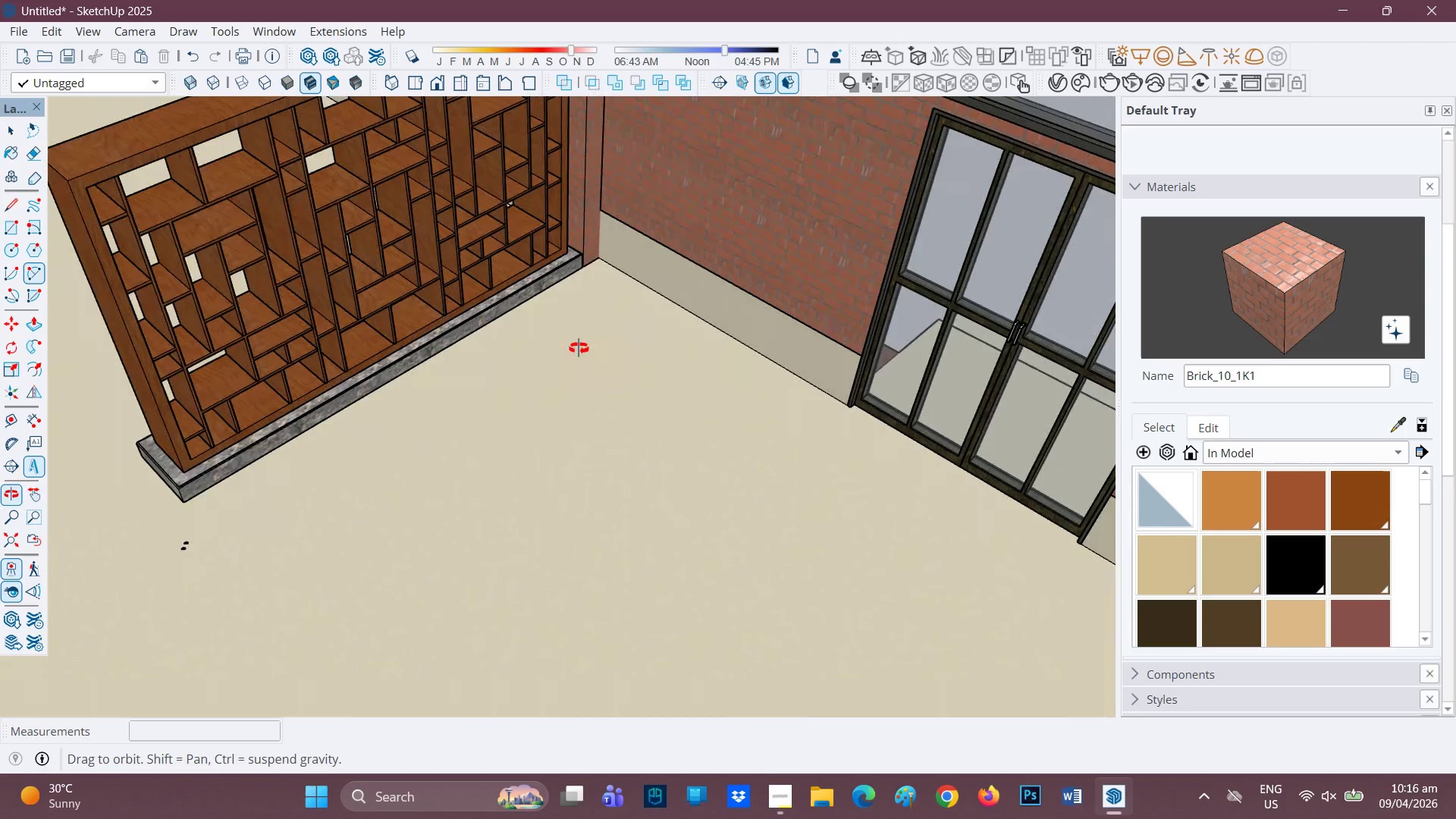 
scroll: coordinate [592, 334], scroll_direction: down, amount: 3.0
 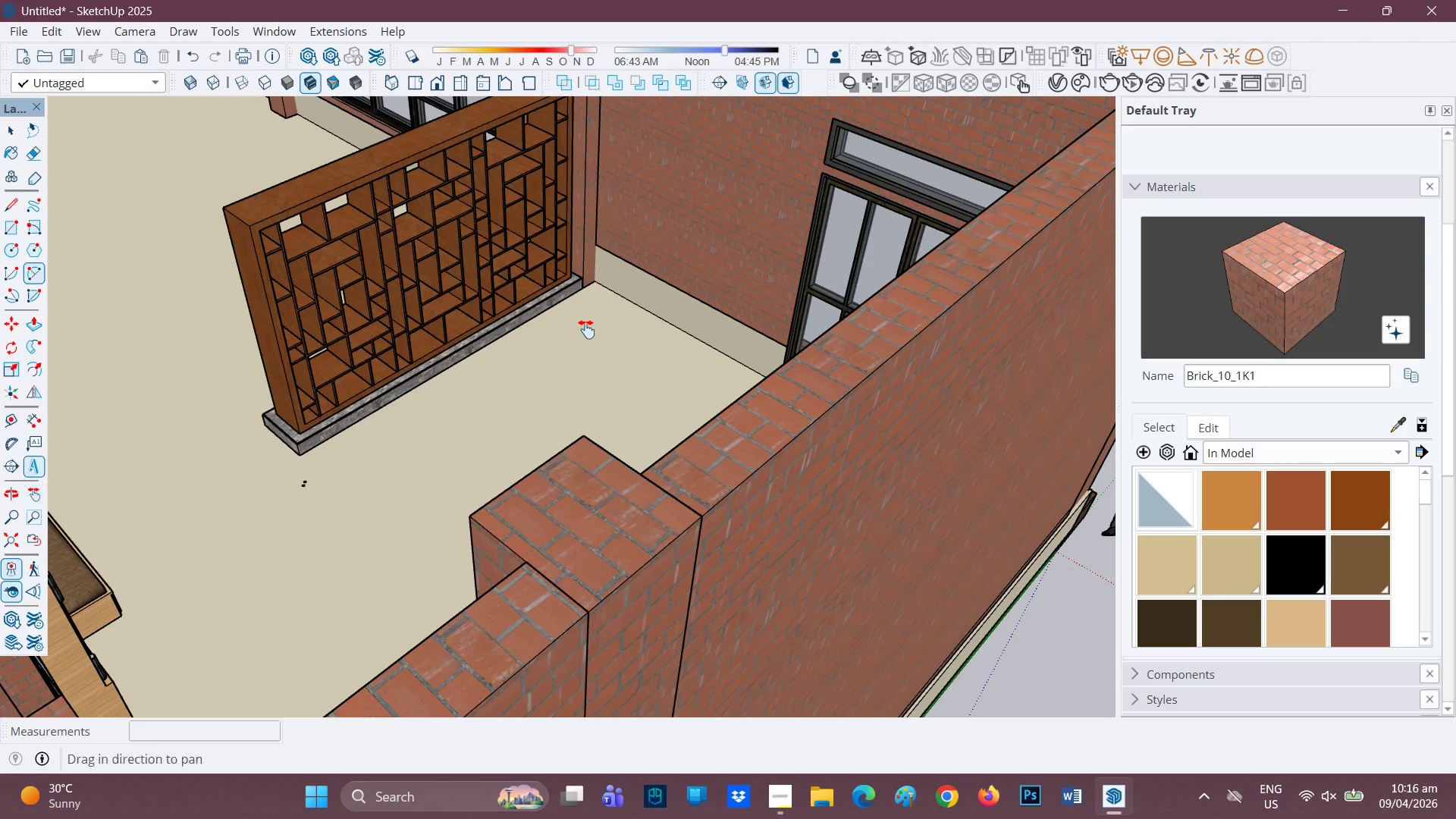 
key(H)
 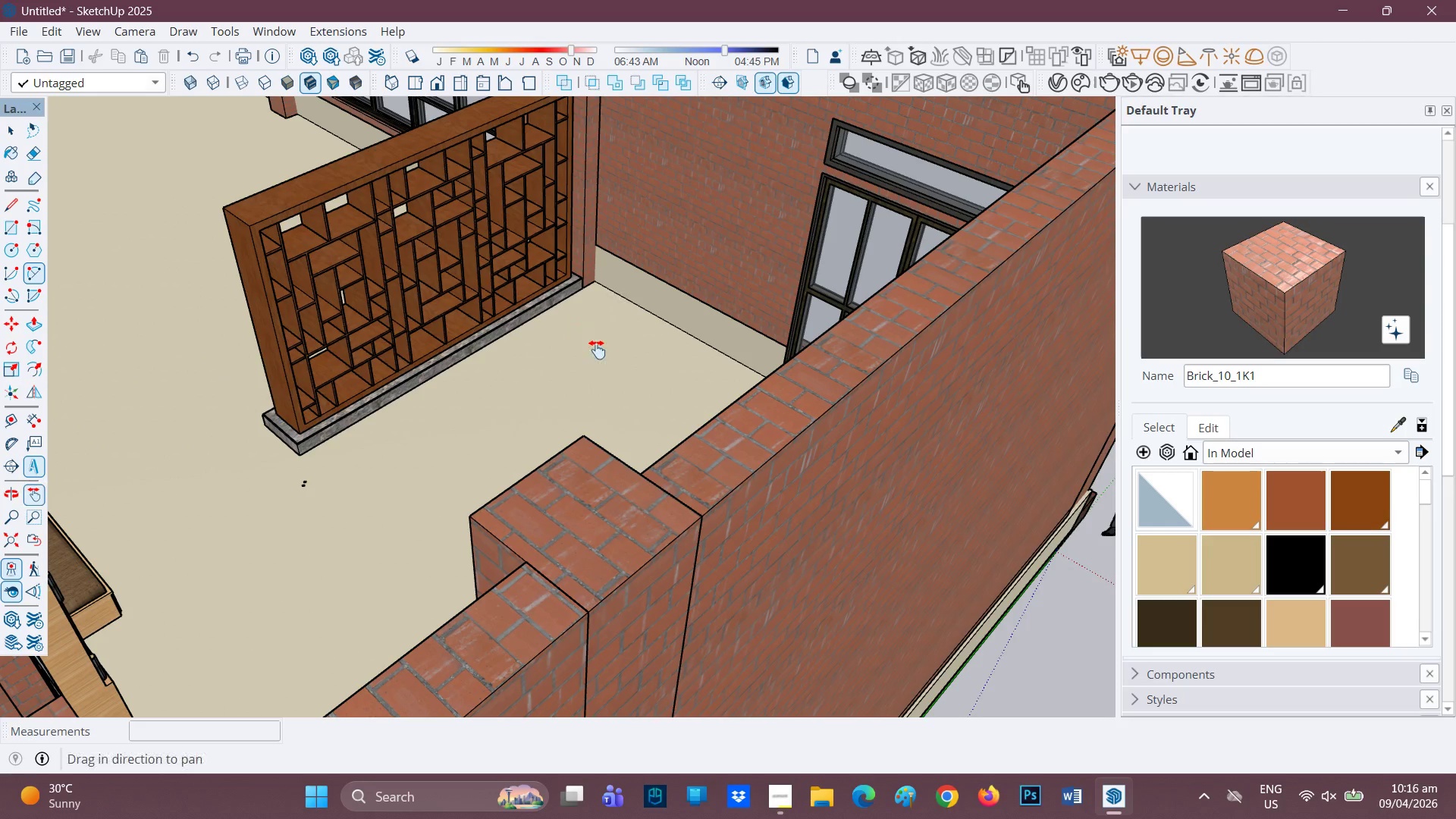 
left_click_drag(start_coordinate=[586, 329], to_coordinate=[643, 476])
 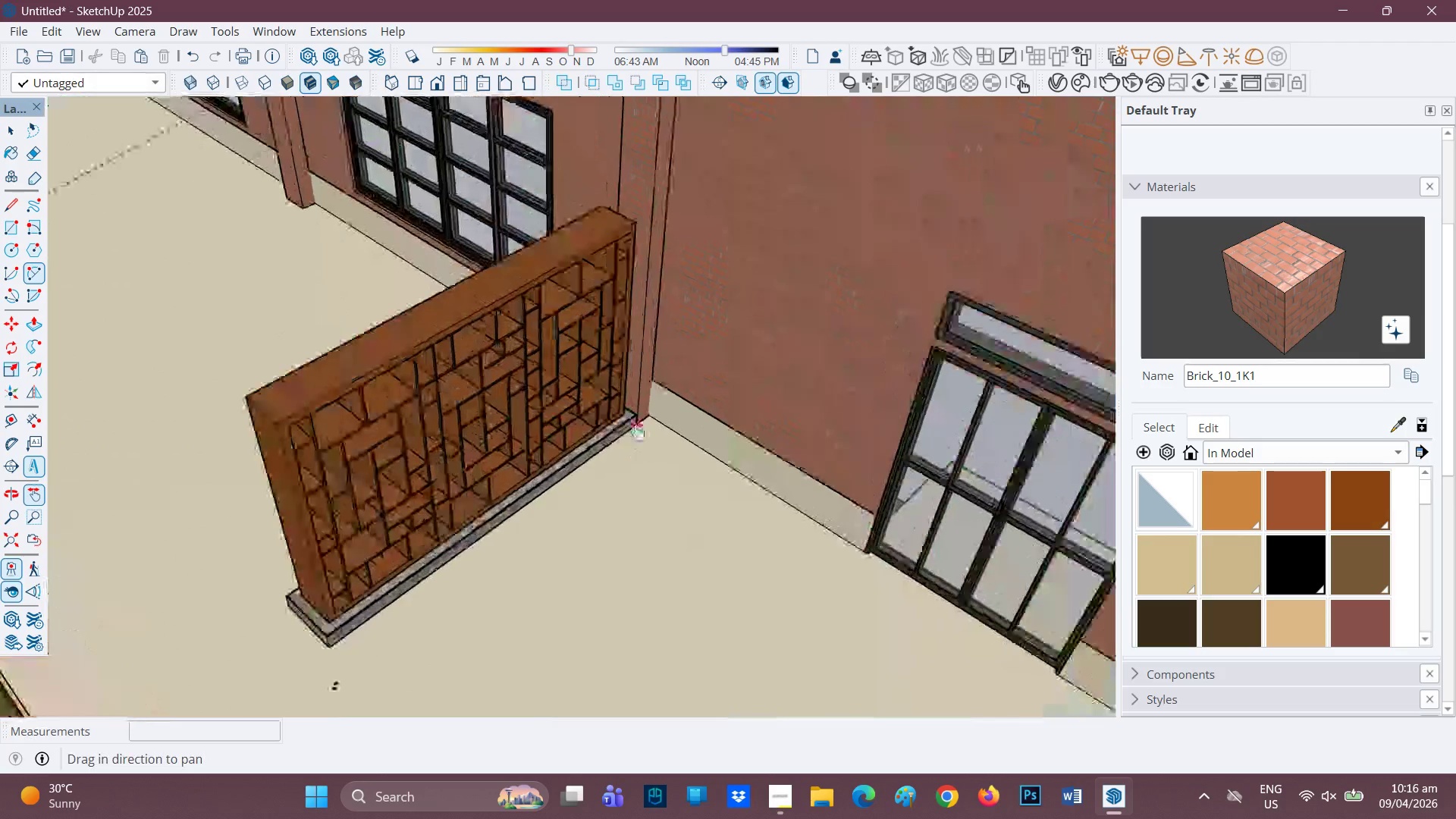 
scroll: coordinate [636, 431], scroll_direction: up, amount: 3.0
 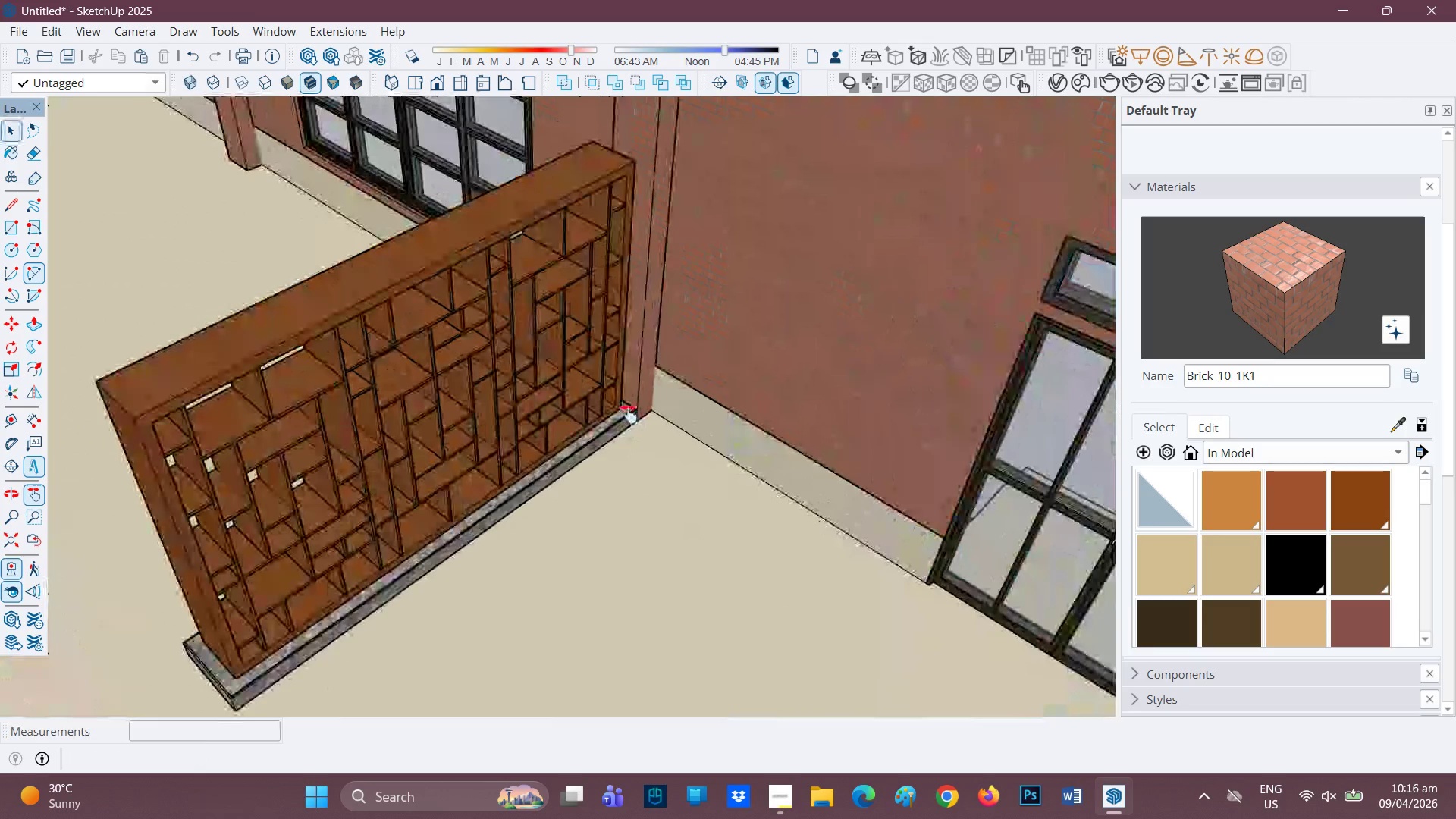 
key(Space)
 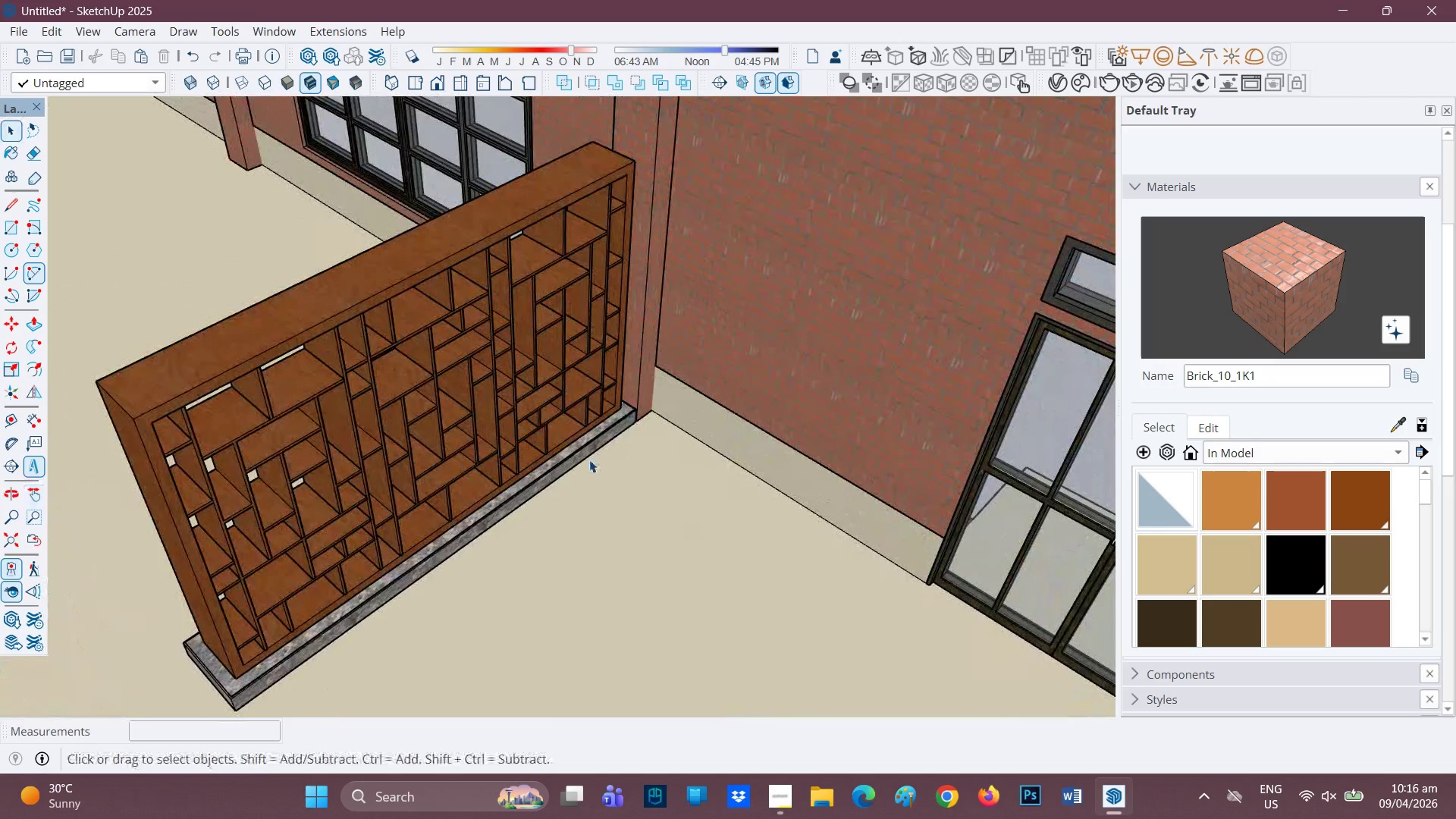 
left_click([589, 460])
 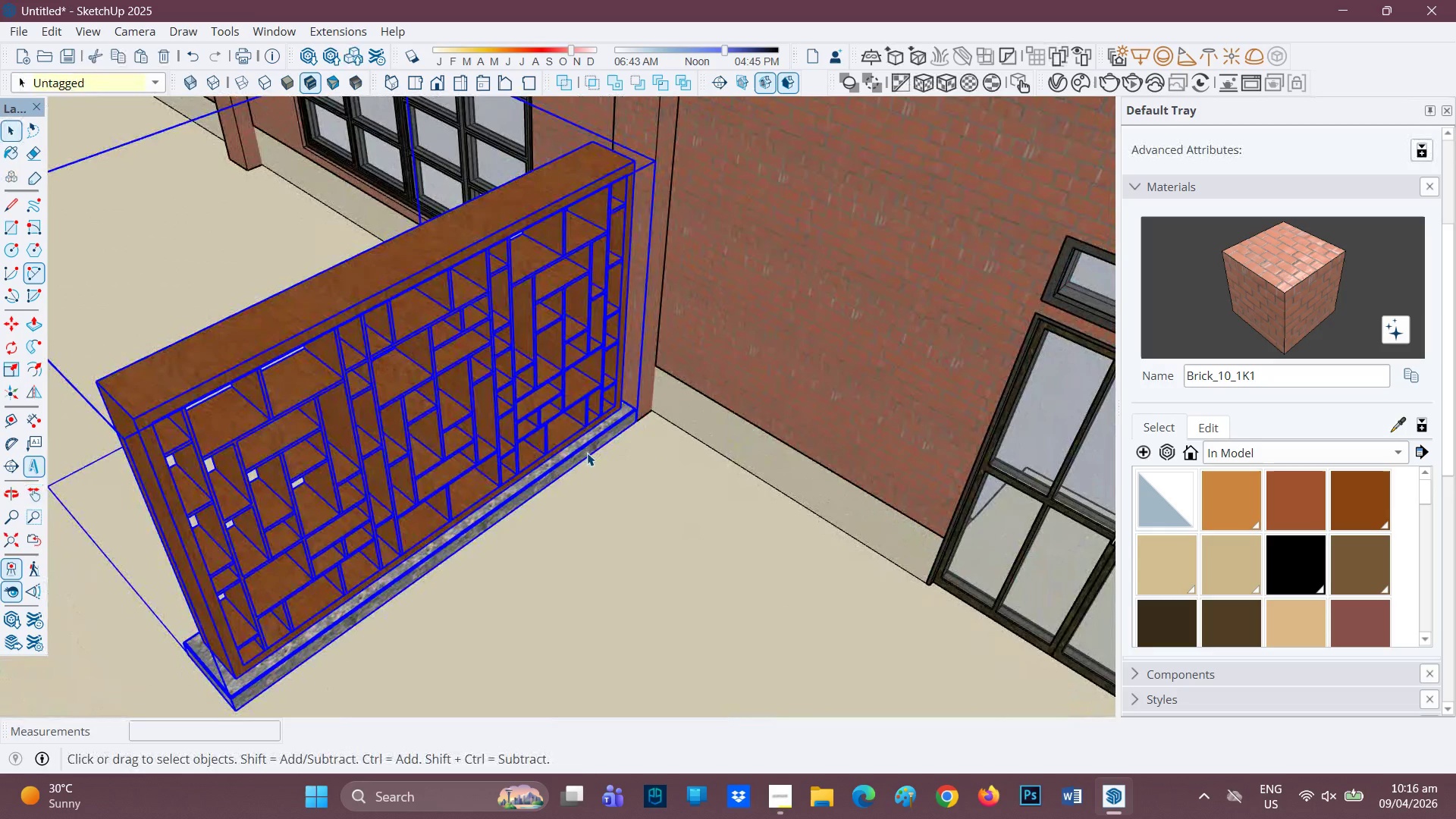 
key(M)
 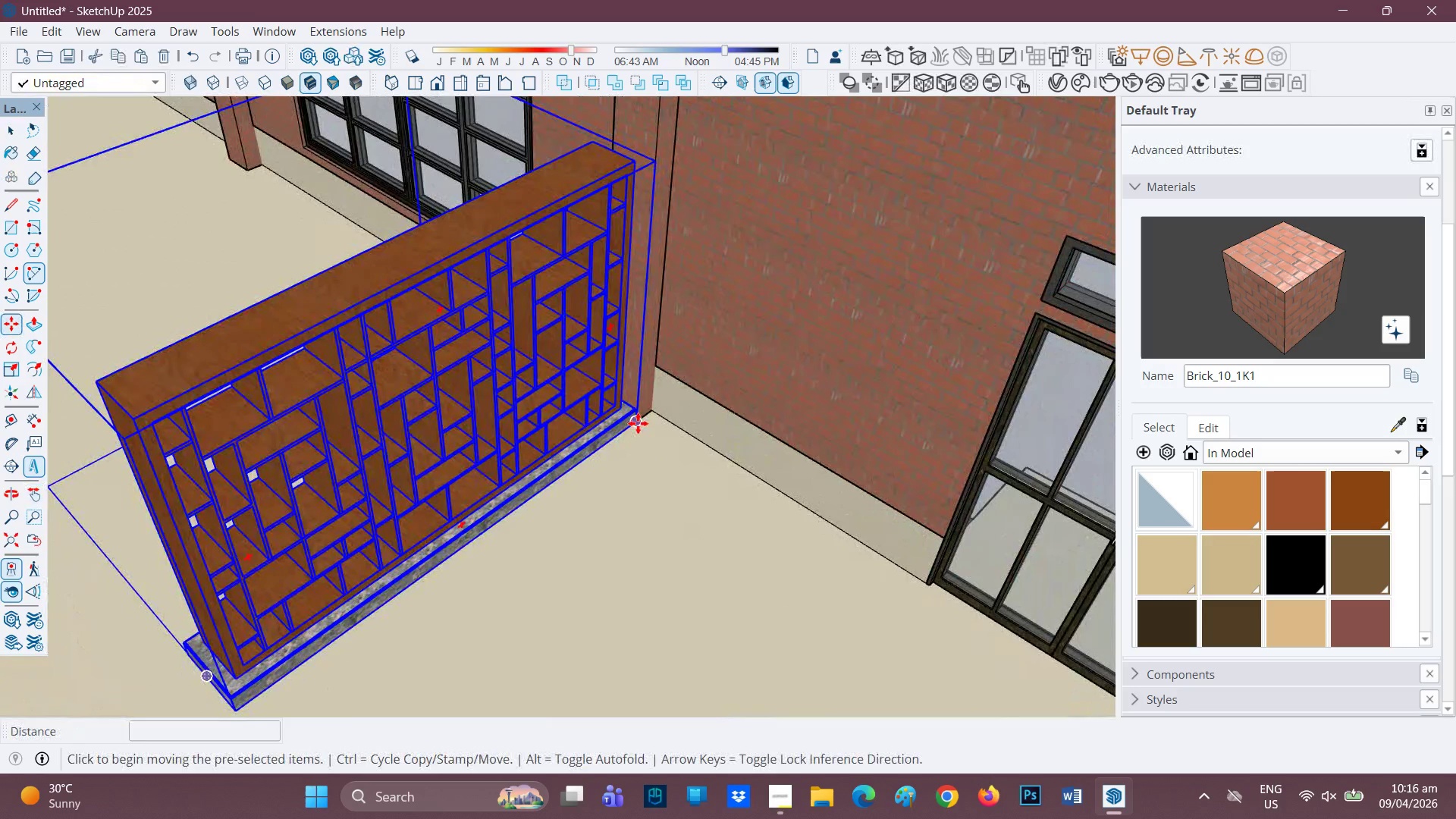 
left_click([638, 423])
 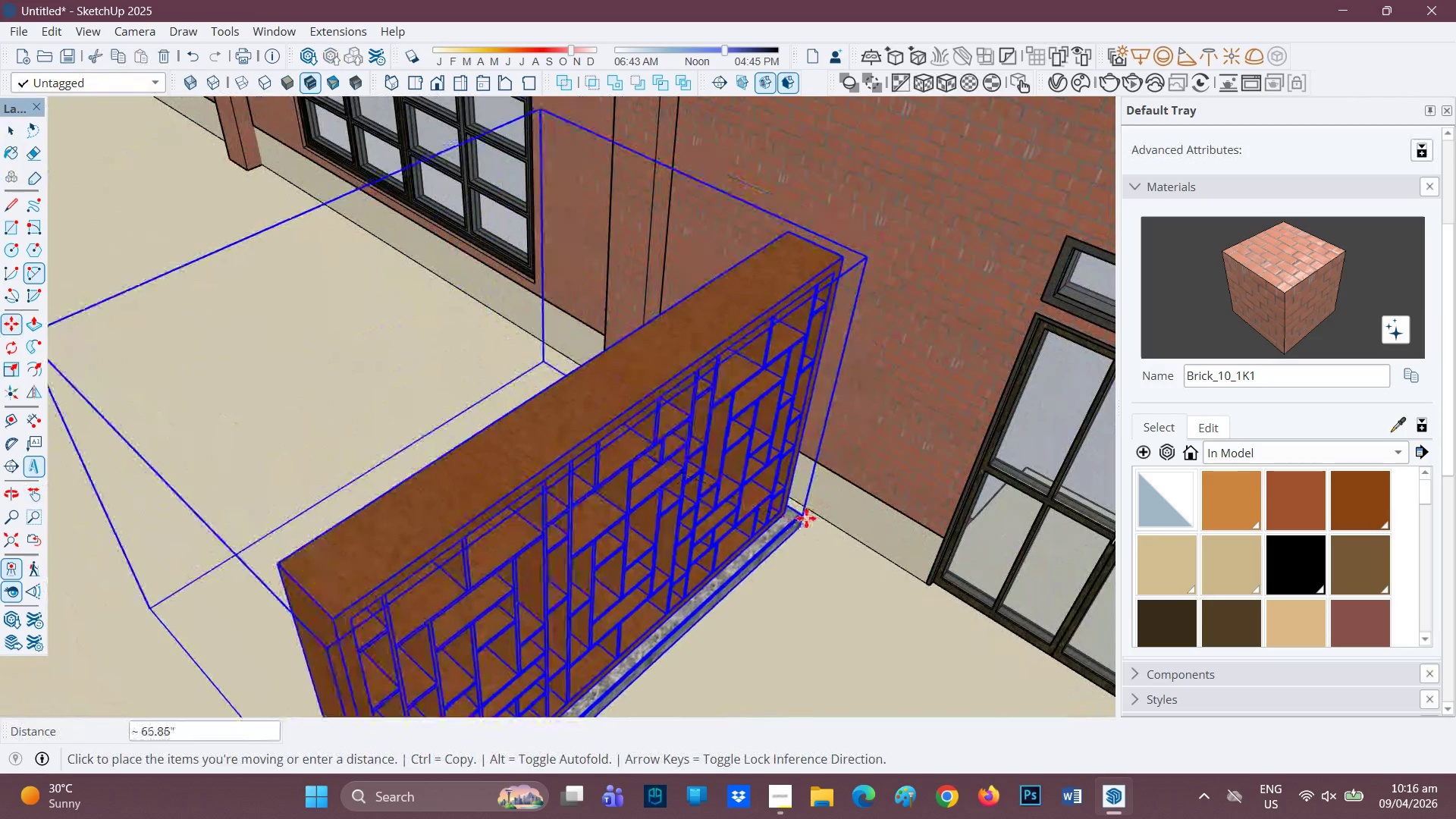 
wait(5.69)
 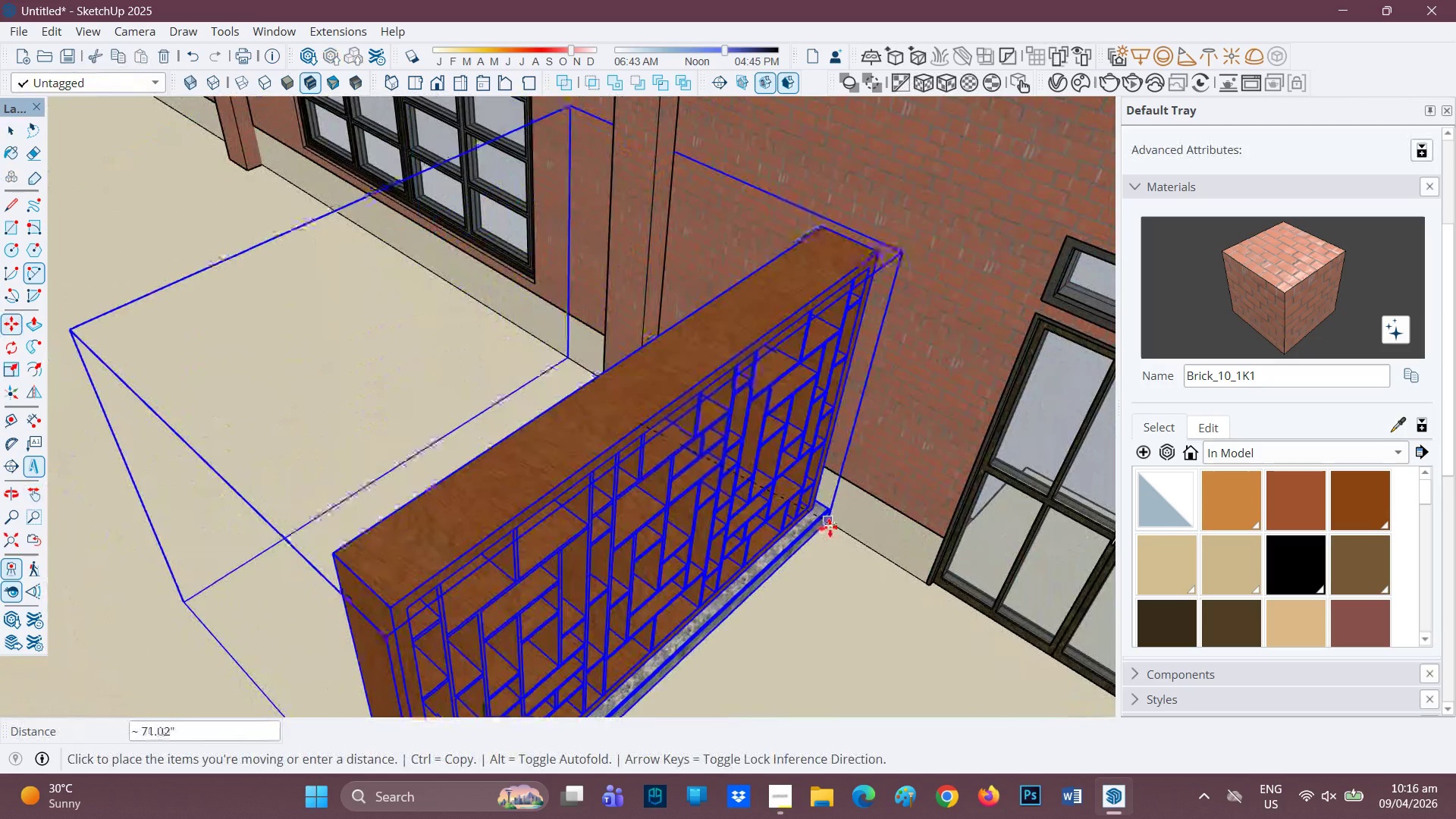 
left_click([824, 512])
 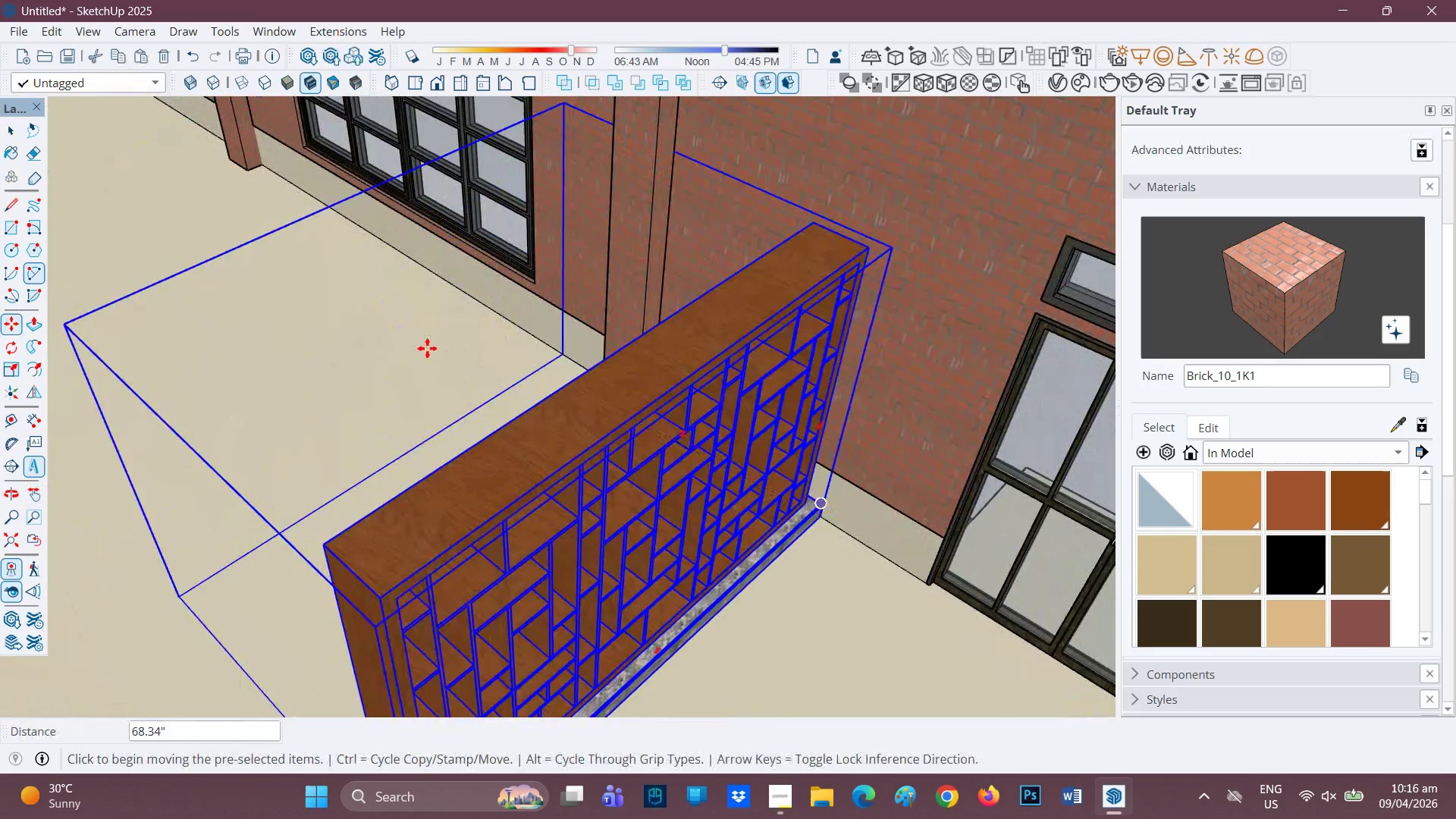 
scroll: coordinate [574, 224], scroll_direction: down, amount: 13.0
 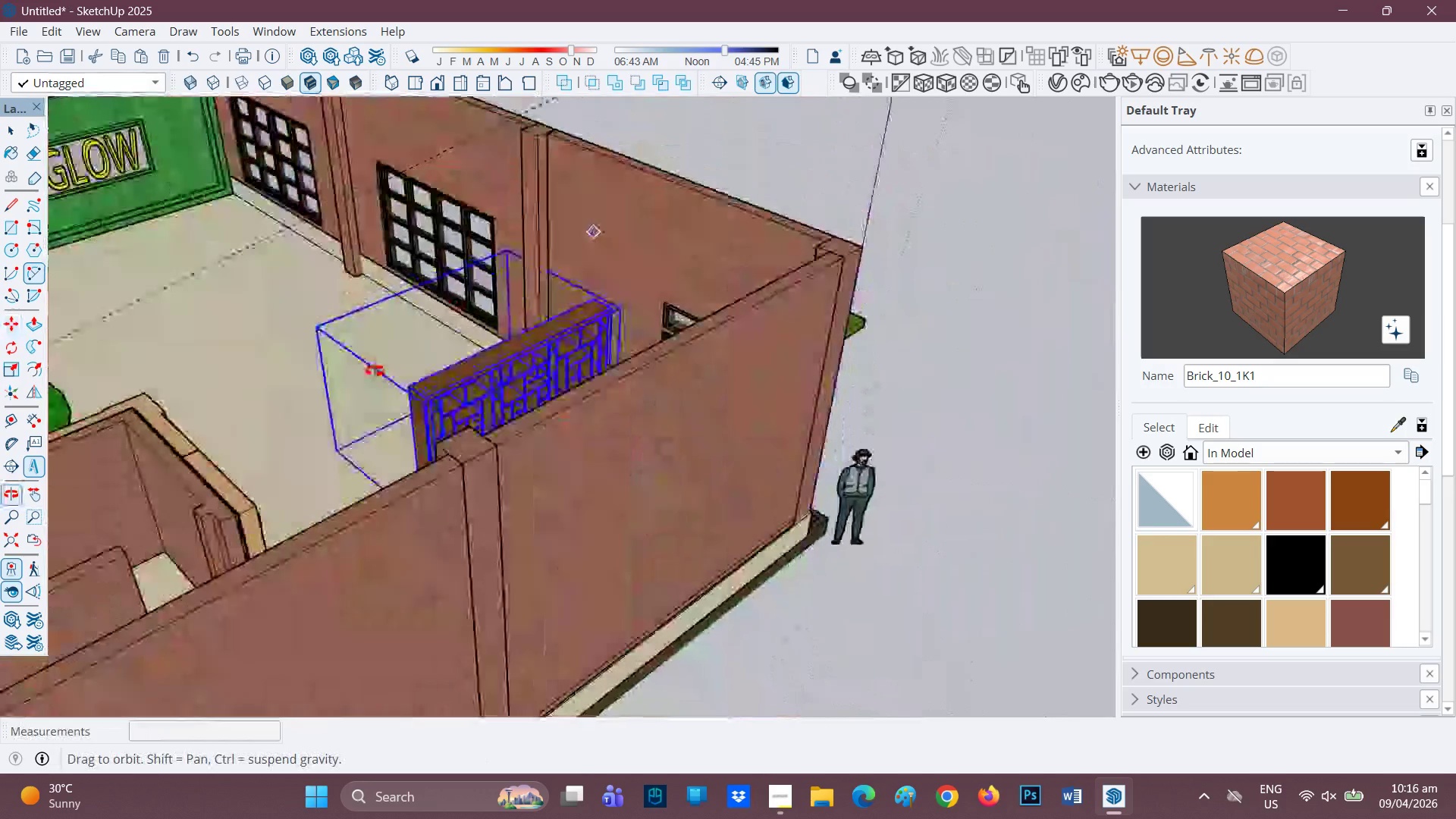 
key(Space)
 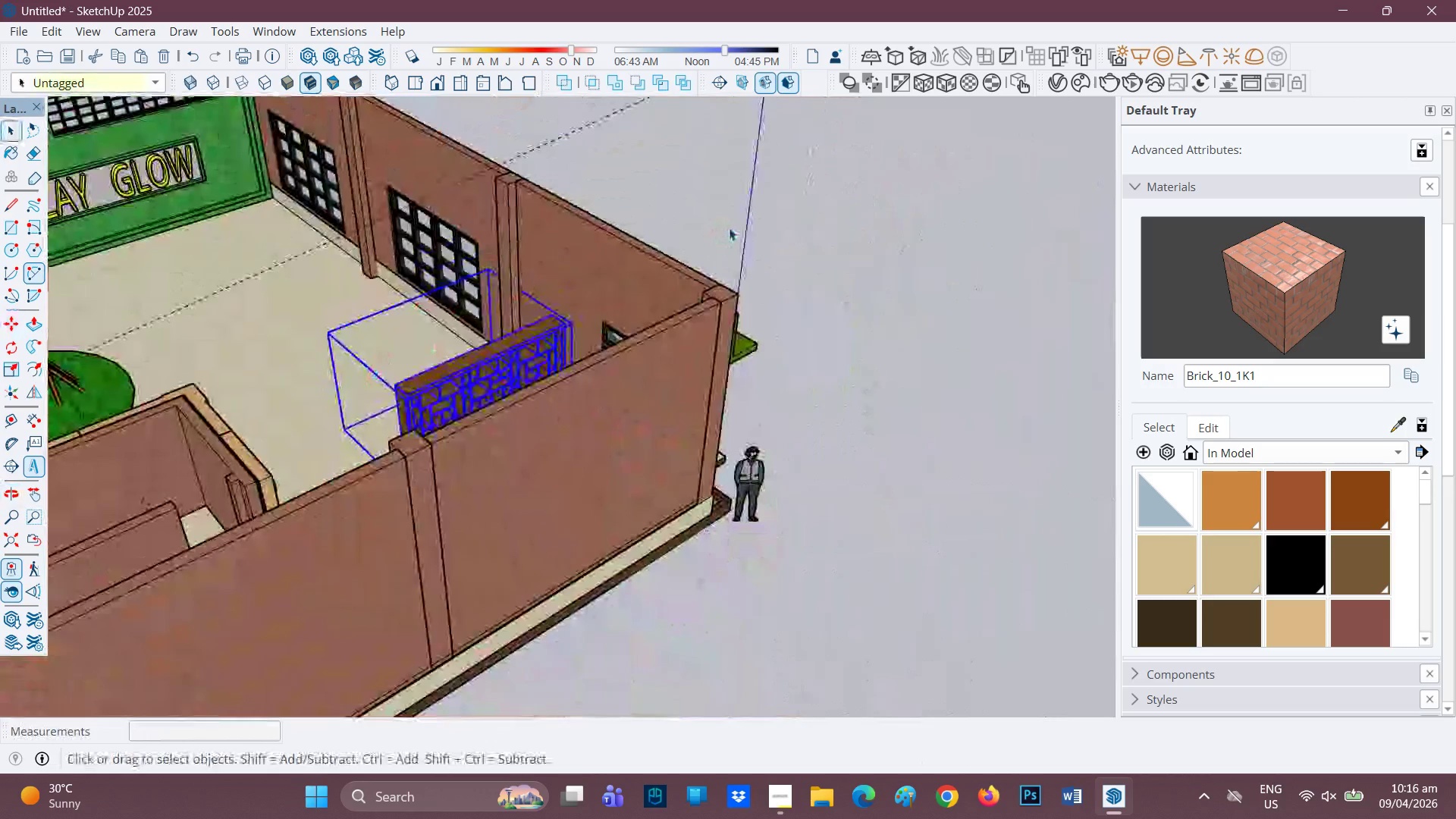 
scroll: coordinate [378, 370], scroll_direction: down, amount: 3.0
 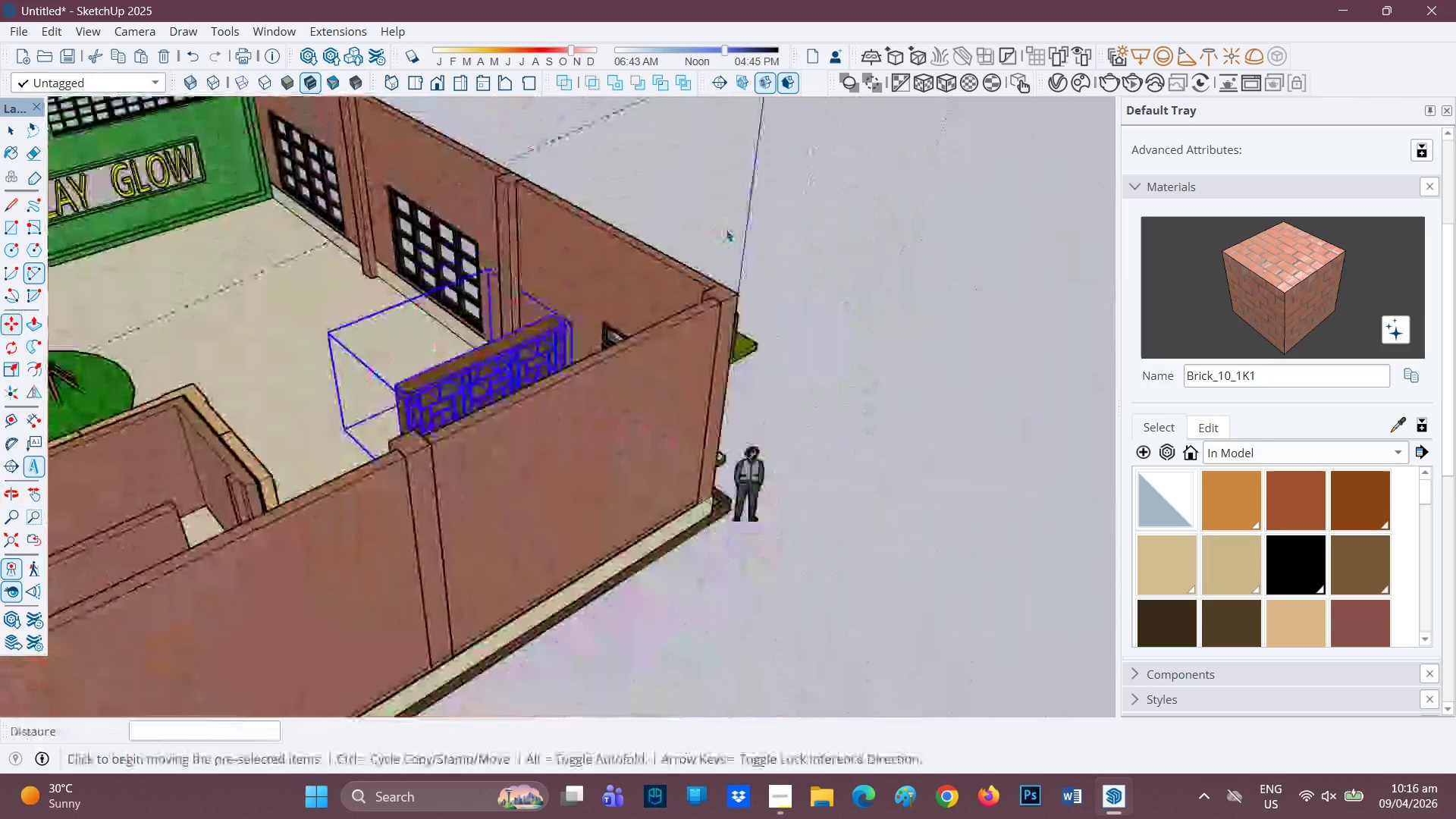 
left_click([729, 228])
 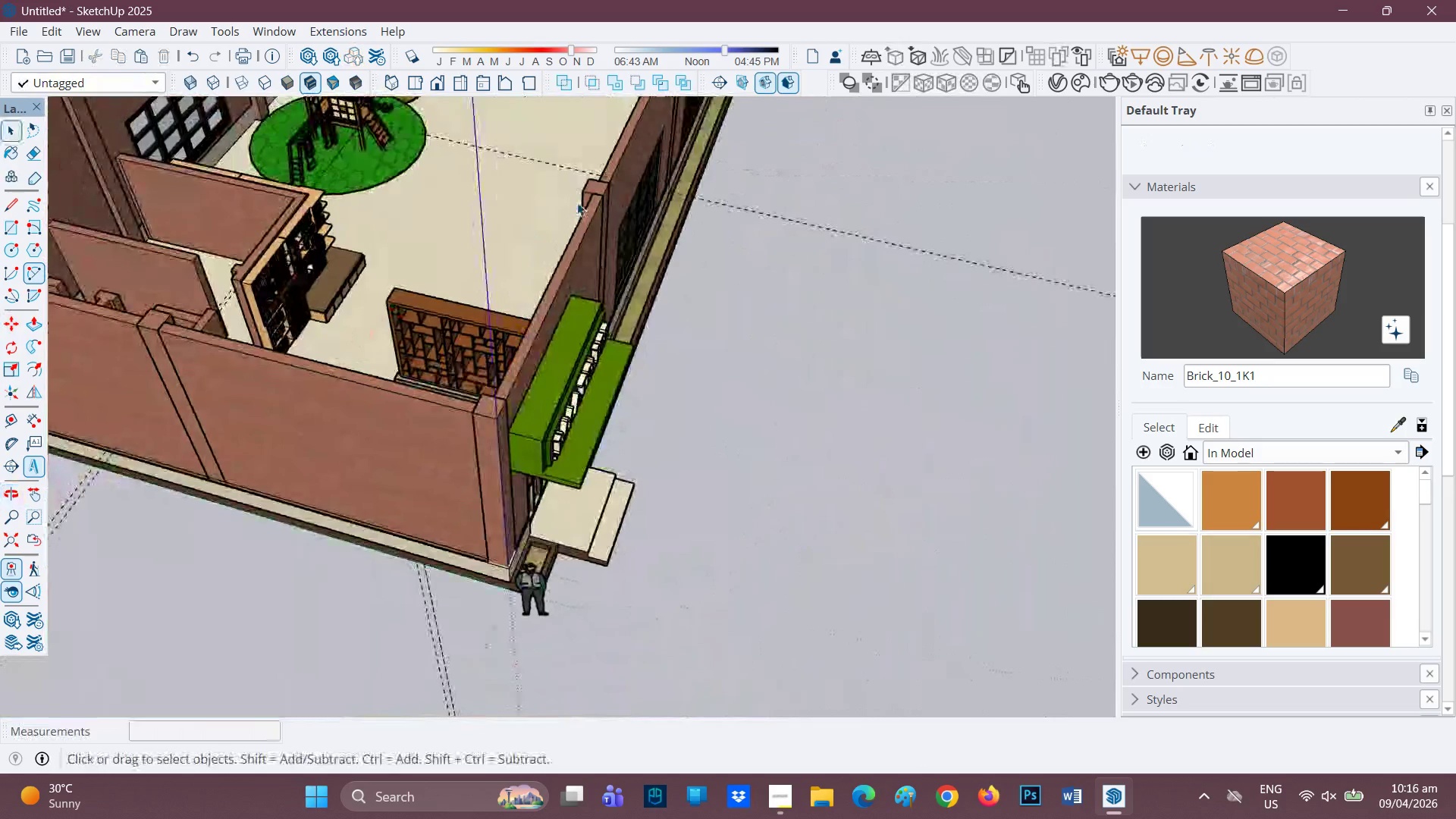 
key(H)
 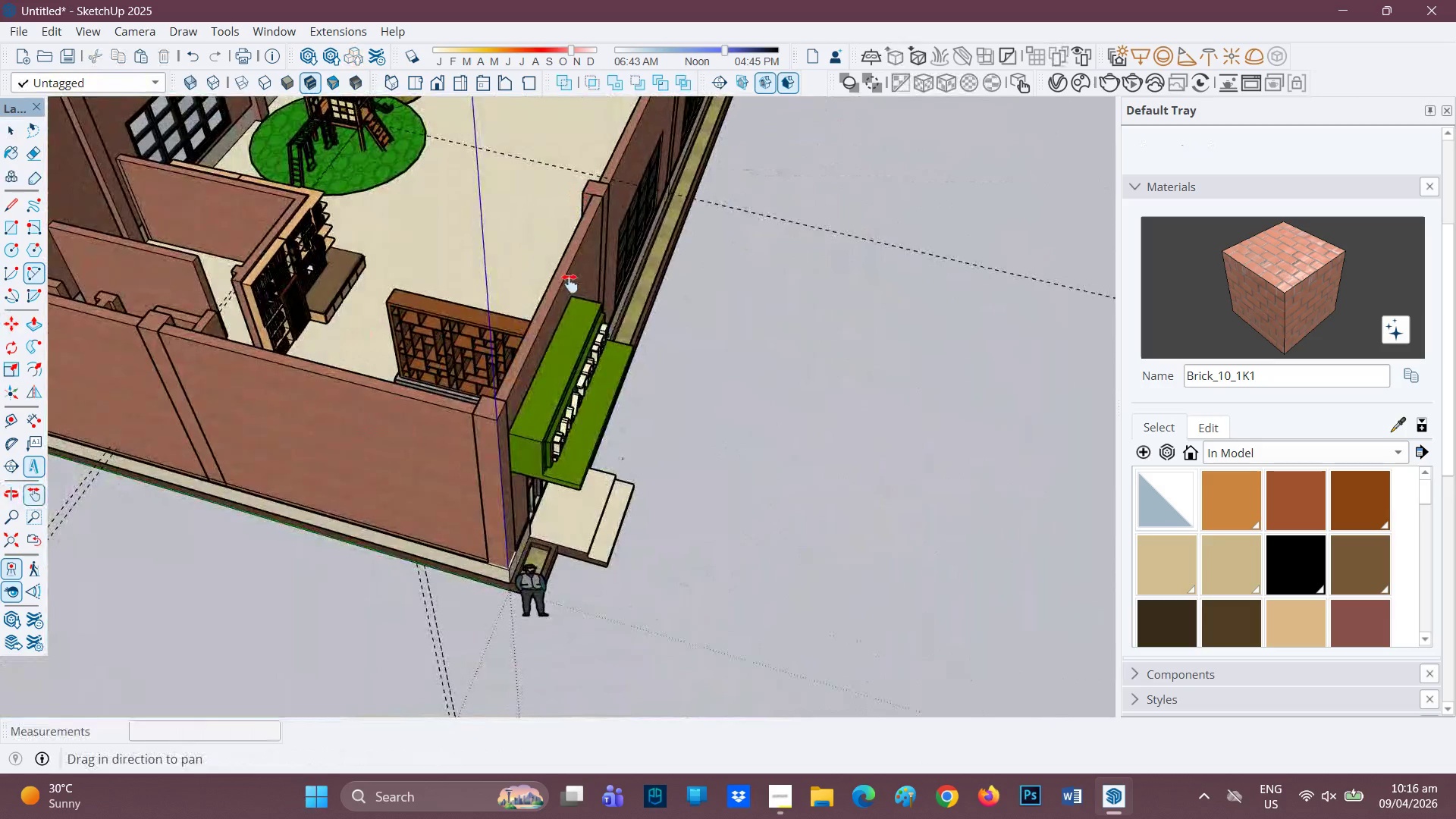 
left_click_drag(start_coordinate=[579, 199], to_coordinate=[547, 392])
 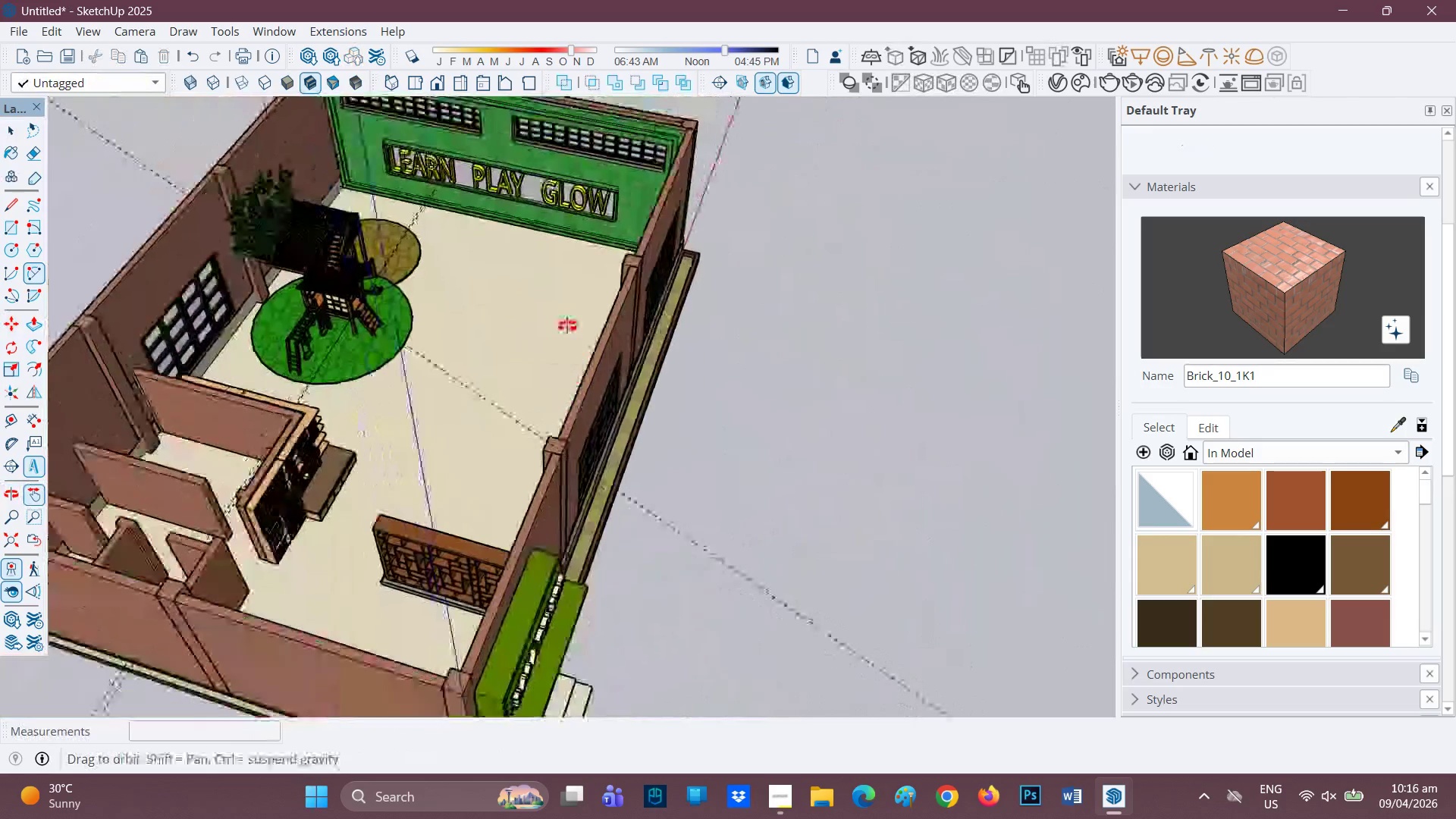 
scroll: coordinate [575, 361], scroll_direction: down, amount: 1.0
 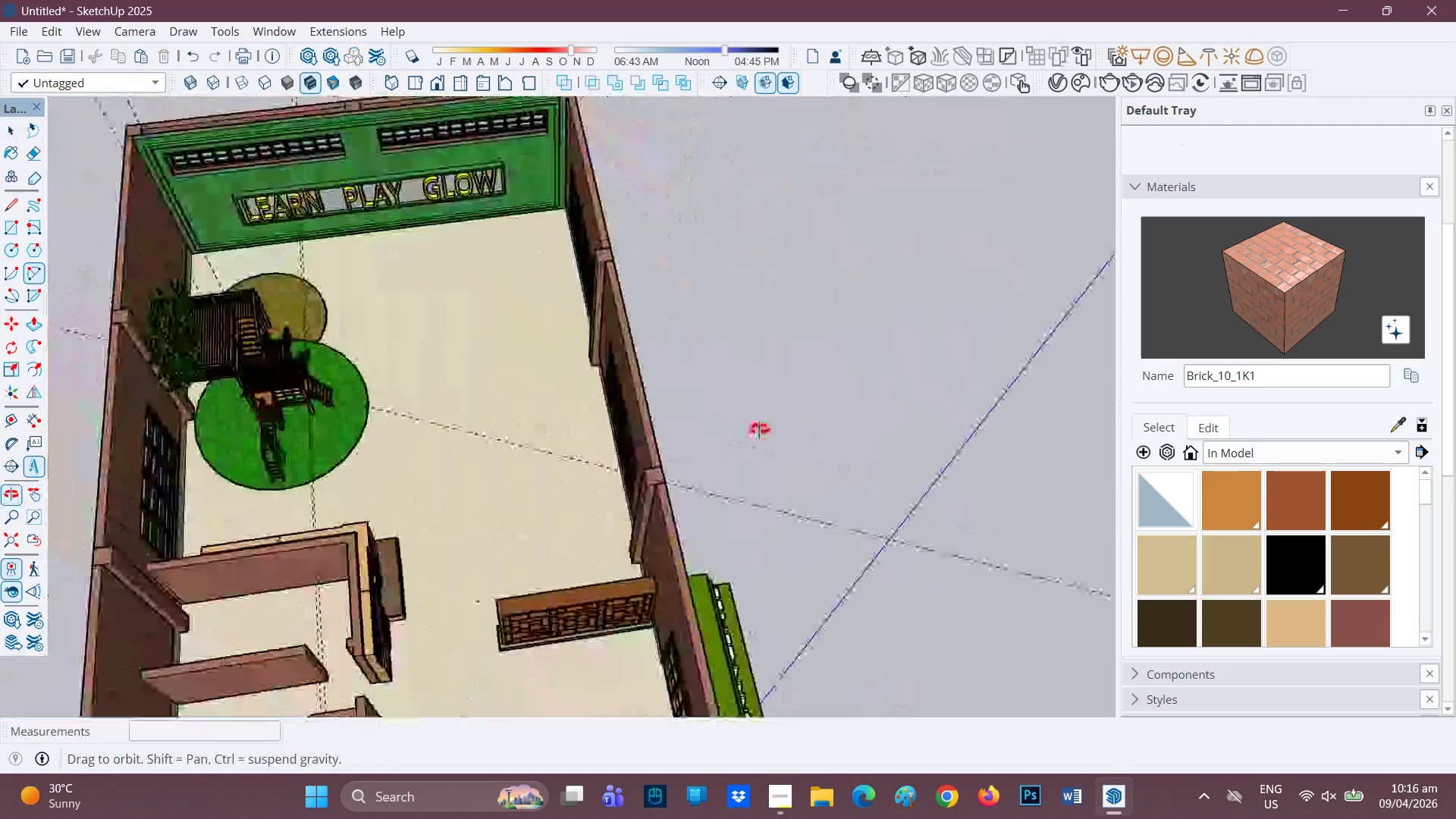 
scroll: coordinate [777, 504], scroll_direction: up, amount: 7.0
 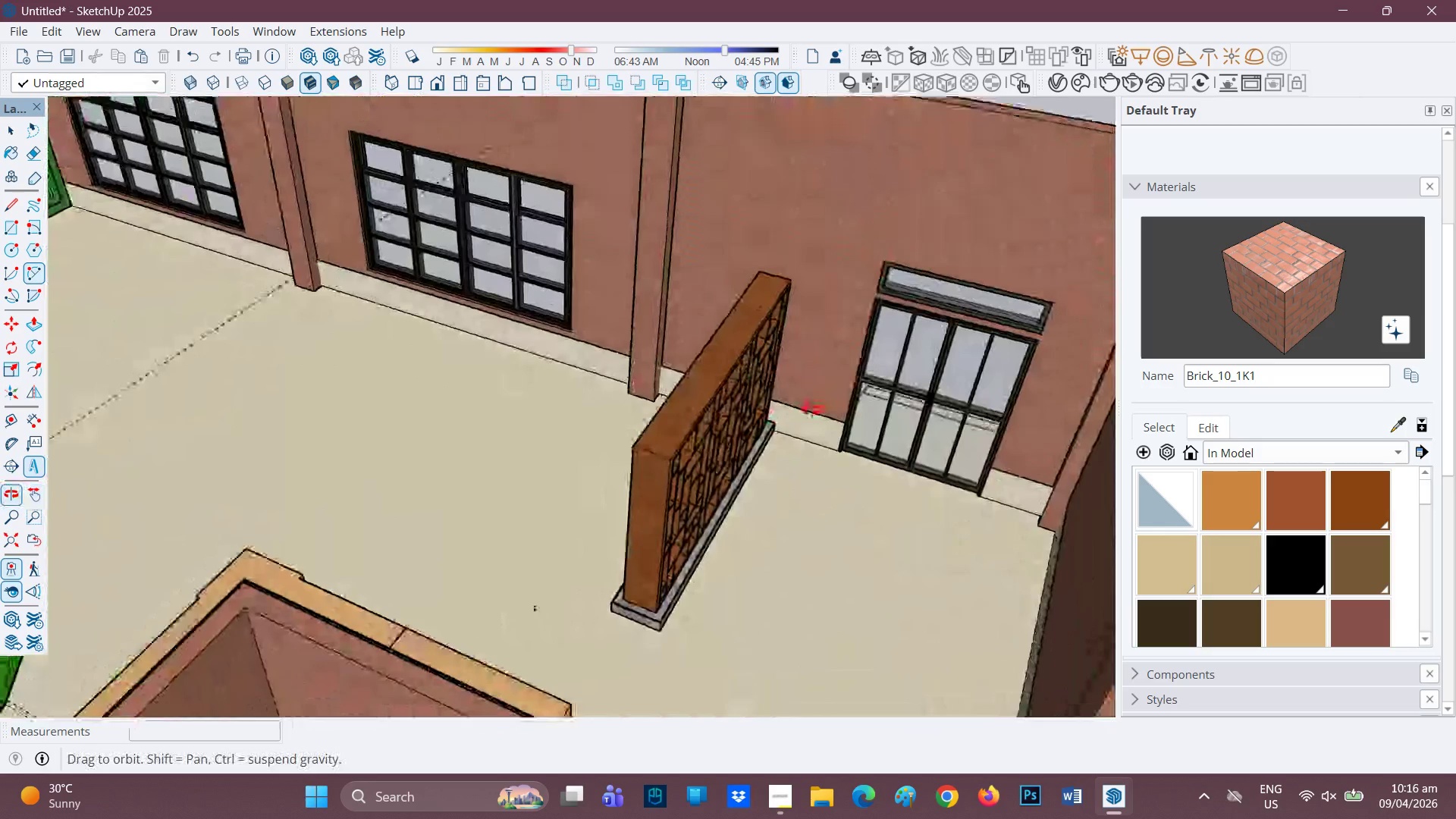 
scroll: coordinate [560, 535], scroll_direction: down, amount: 6.0
 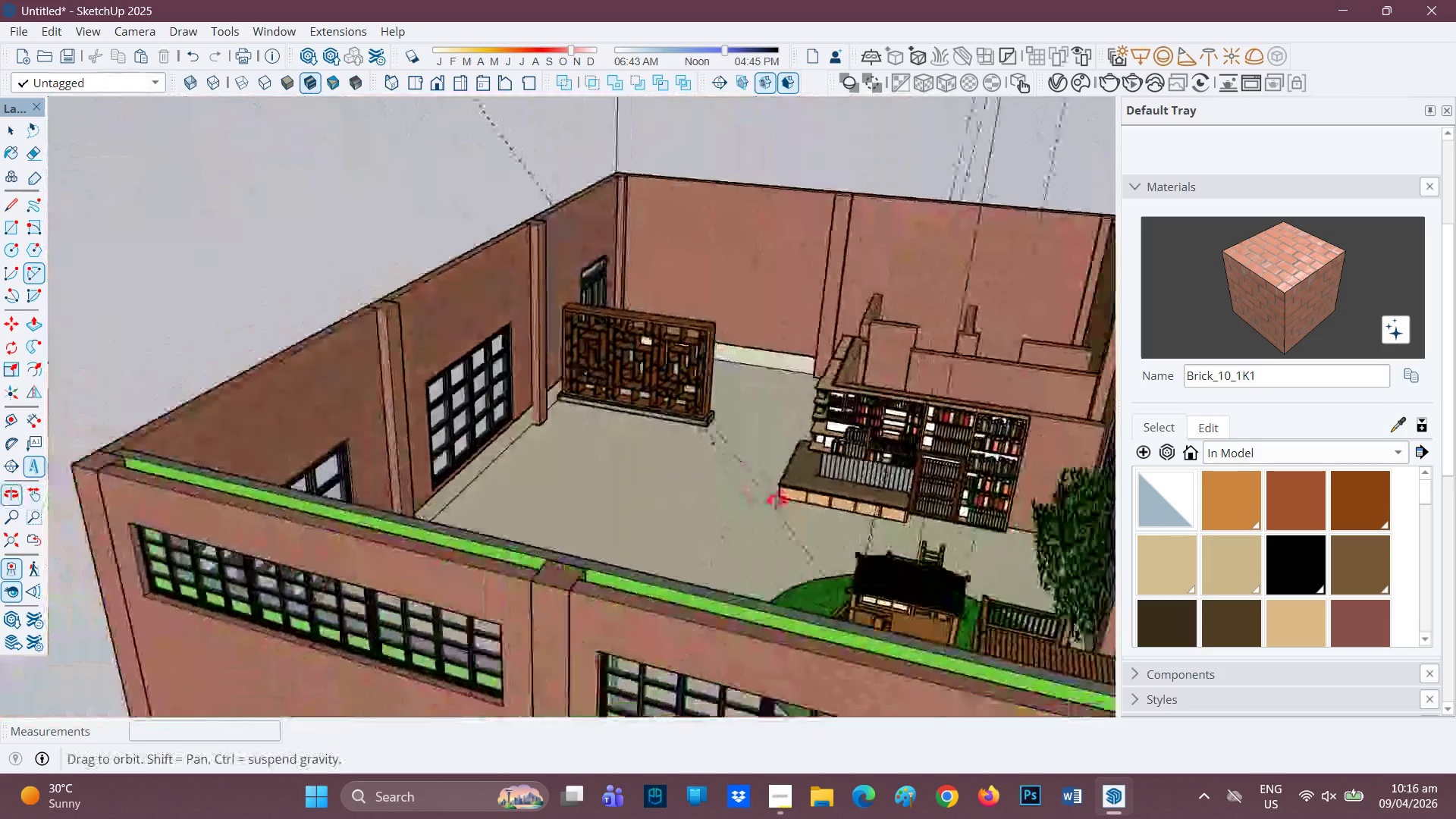 
scroll: coordinate [817, 555], scroll_direction: up, amount: 10.0
 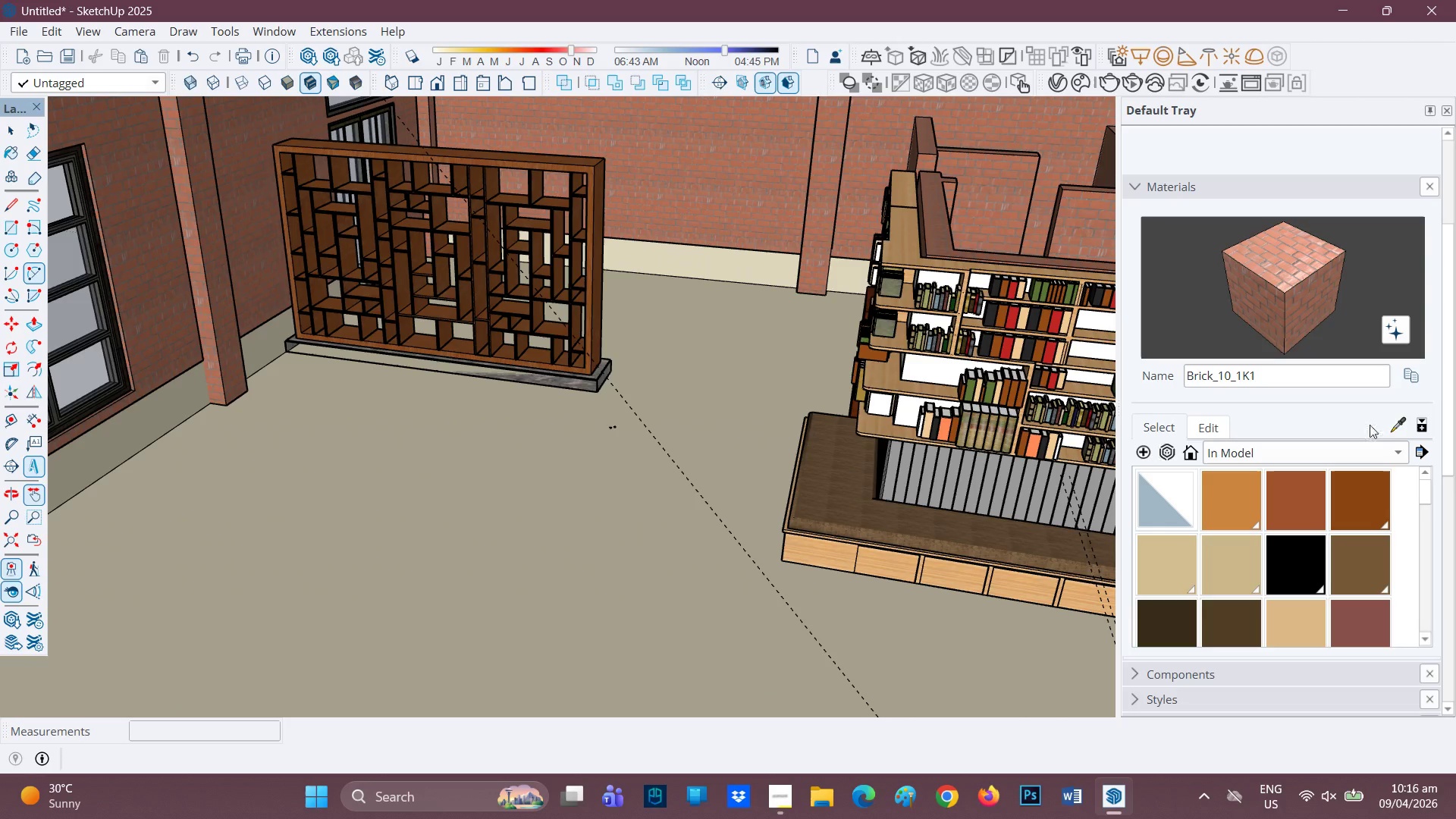 
left_click([1394, 423])
 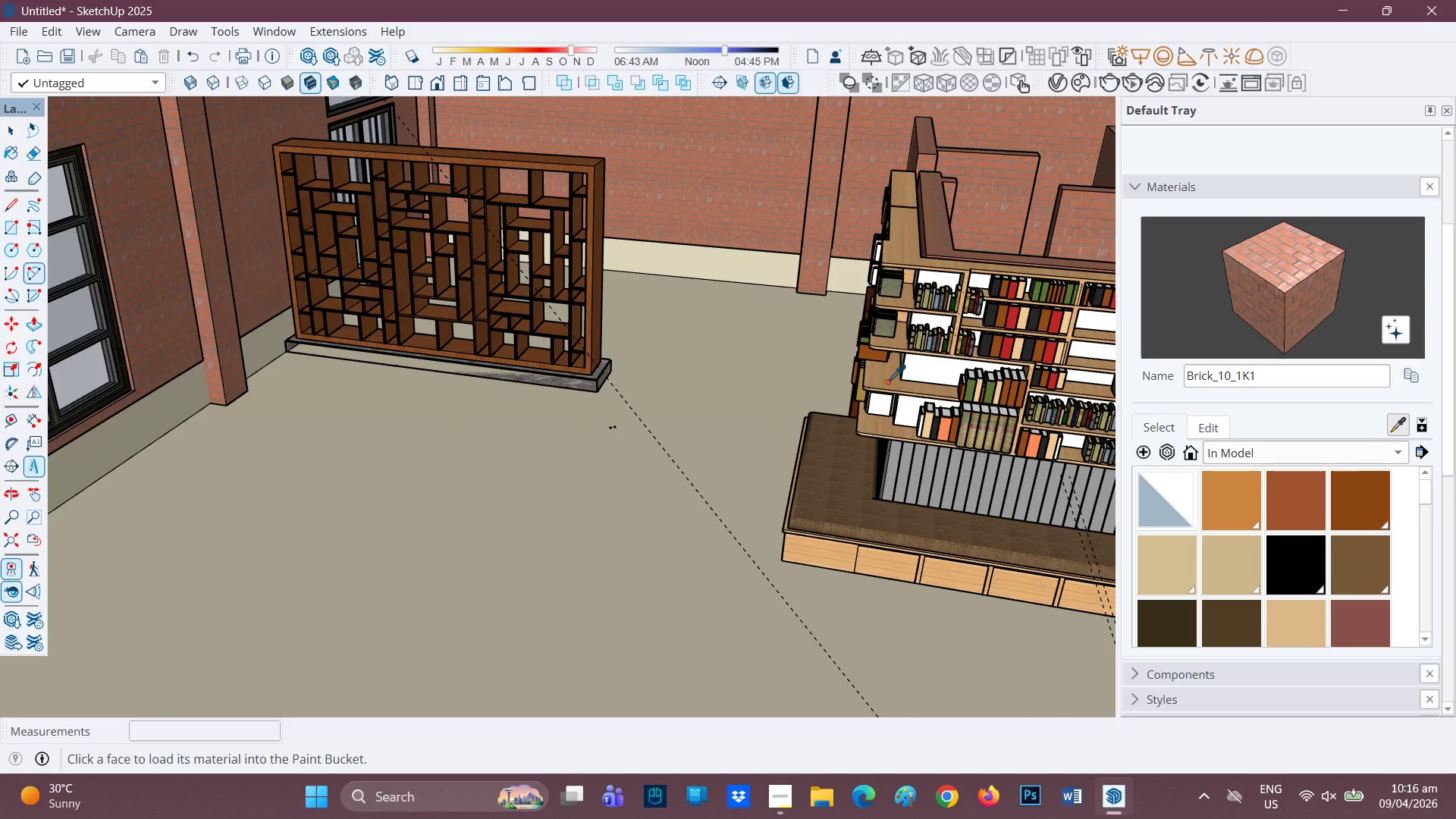 
left_click([884, 380])
 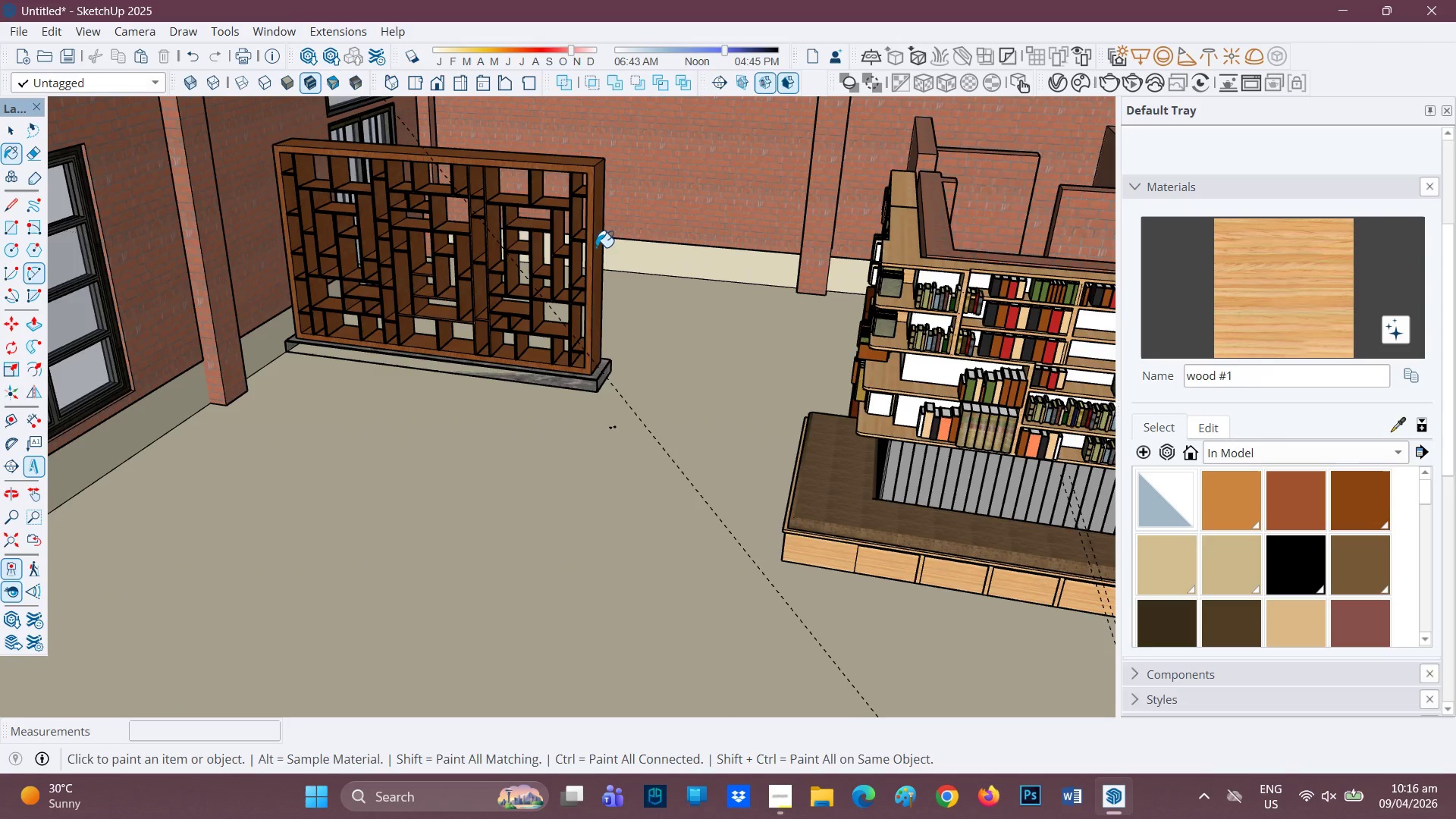 
scroll: coordinate [596, 247], scroll_direction: up, amount: 1.0
 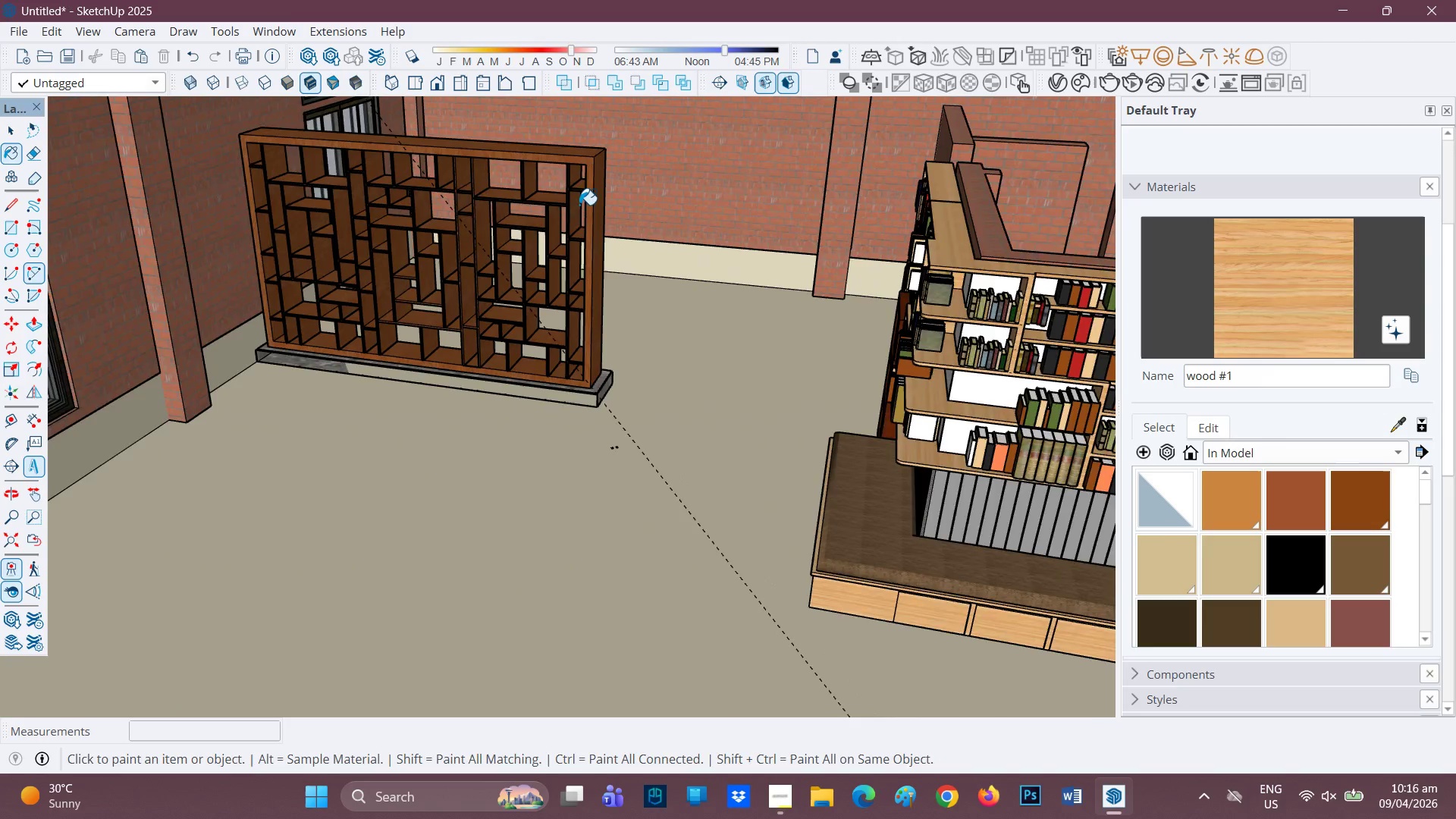 
key(Space)
 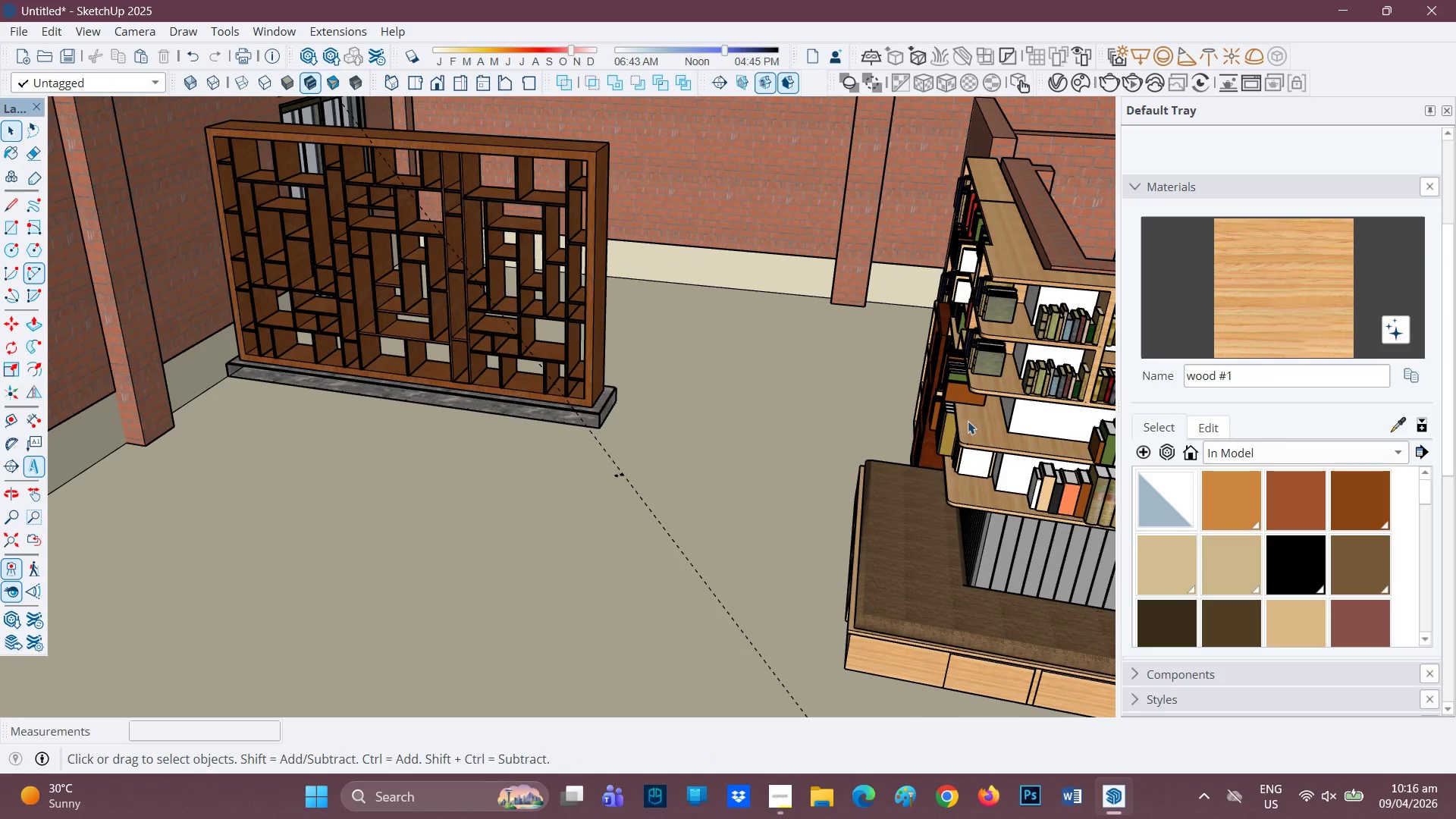 
scroll: coordinate [968, 421], scroll_direction: up, amount: 3.0
 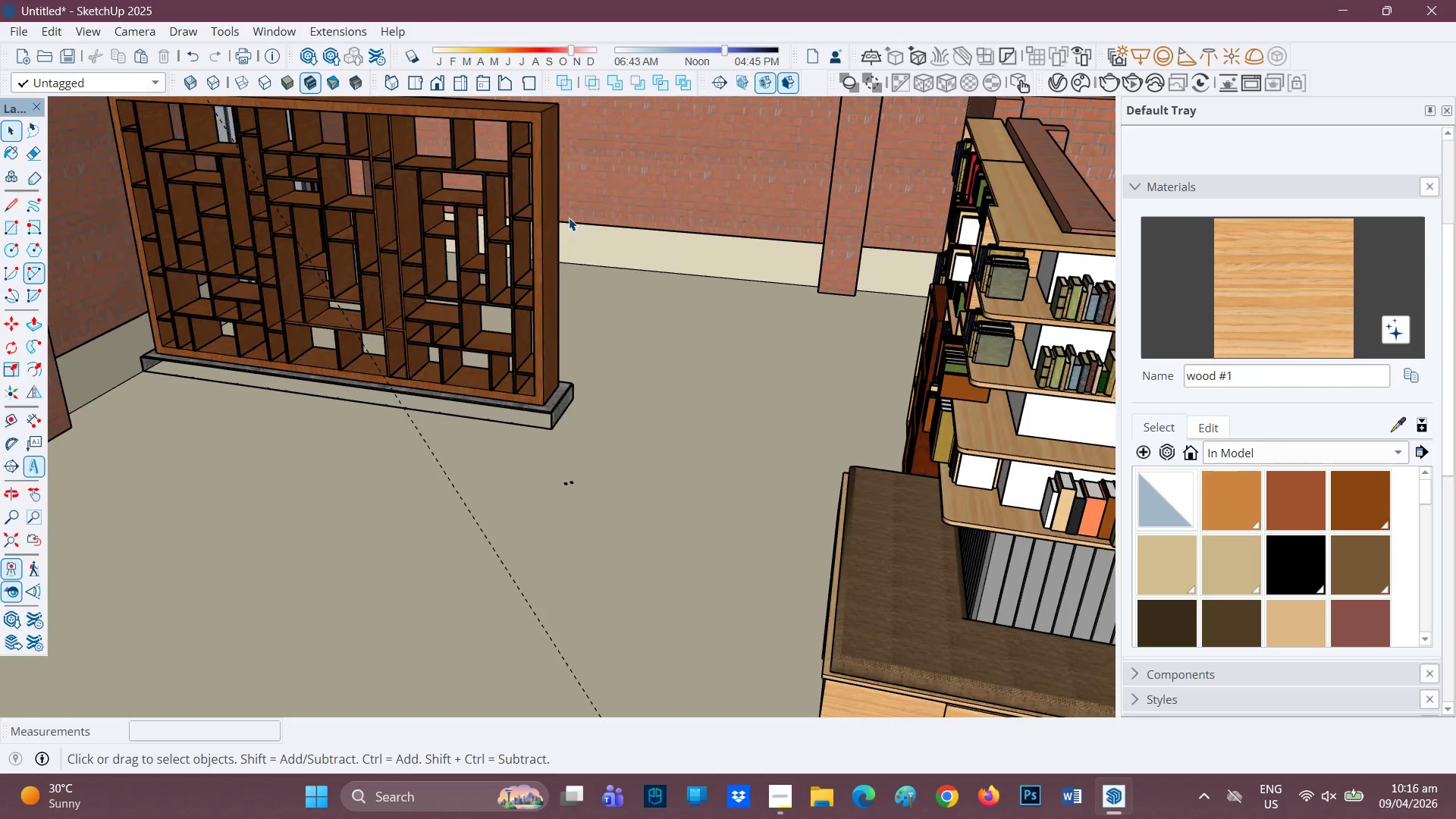 
key(Space)
 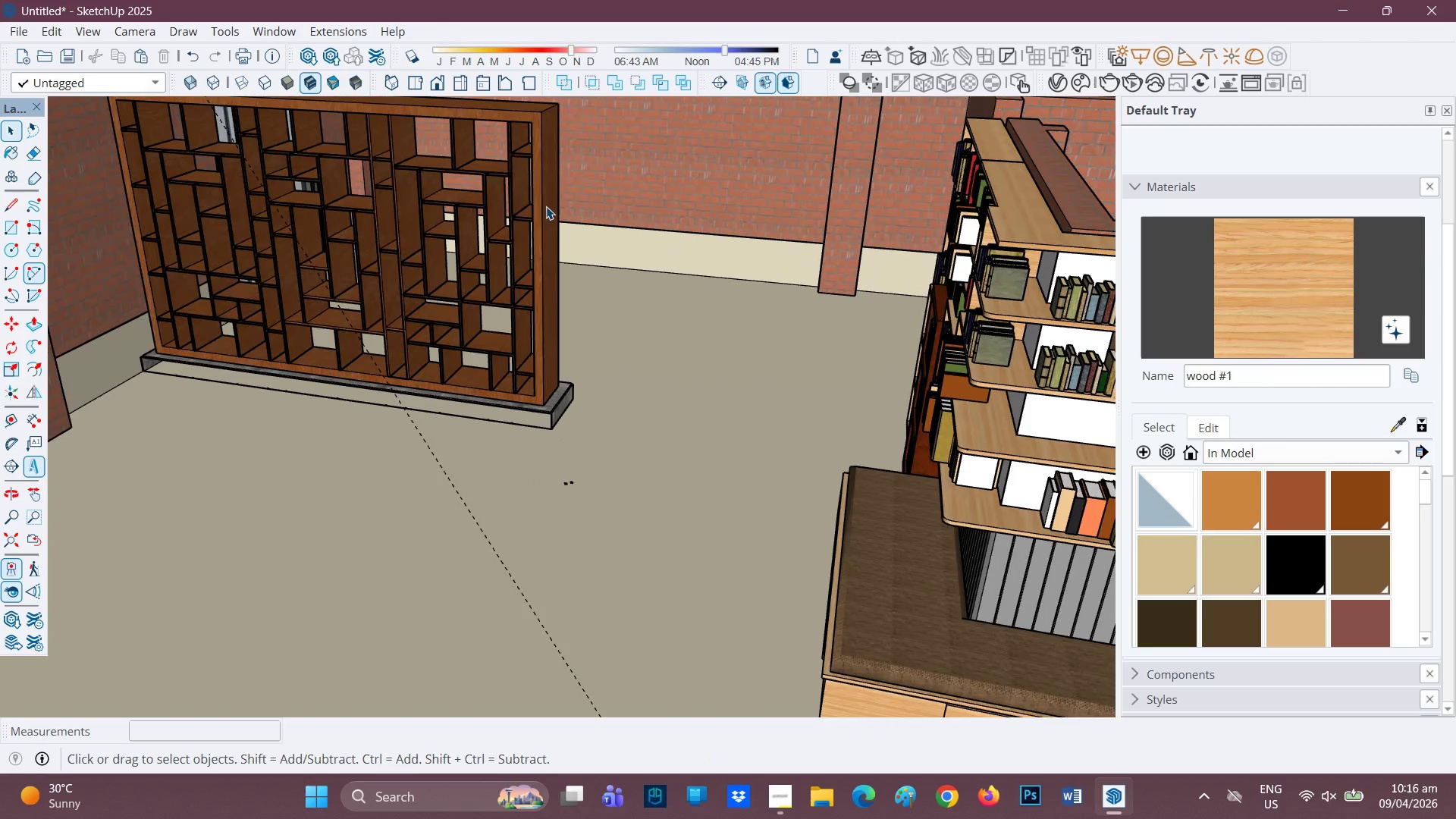 
left_click([546, 206])
 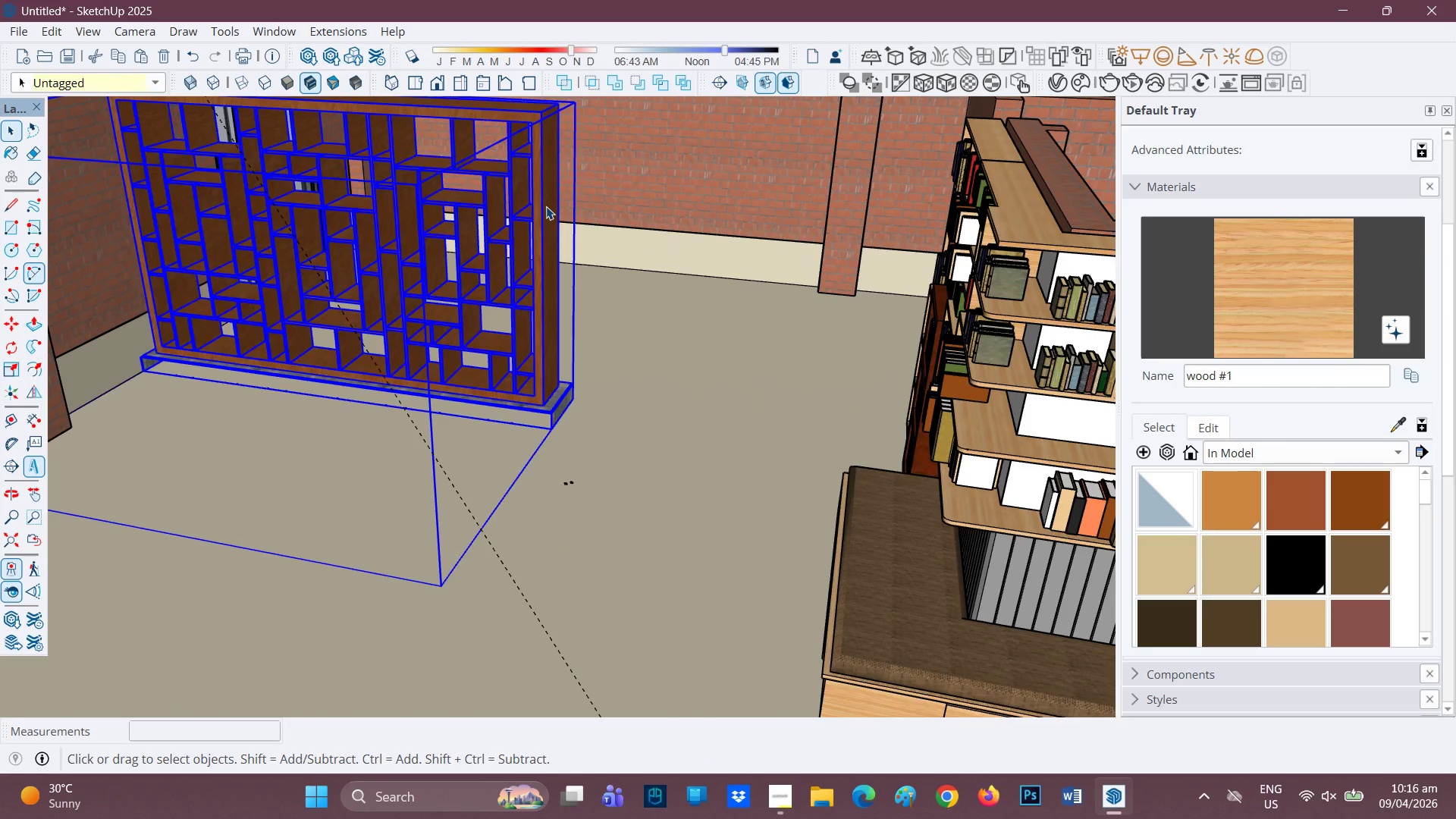 
double_click([546, 206])
 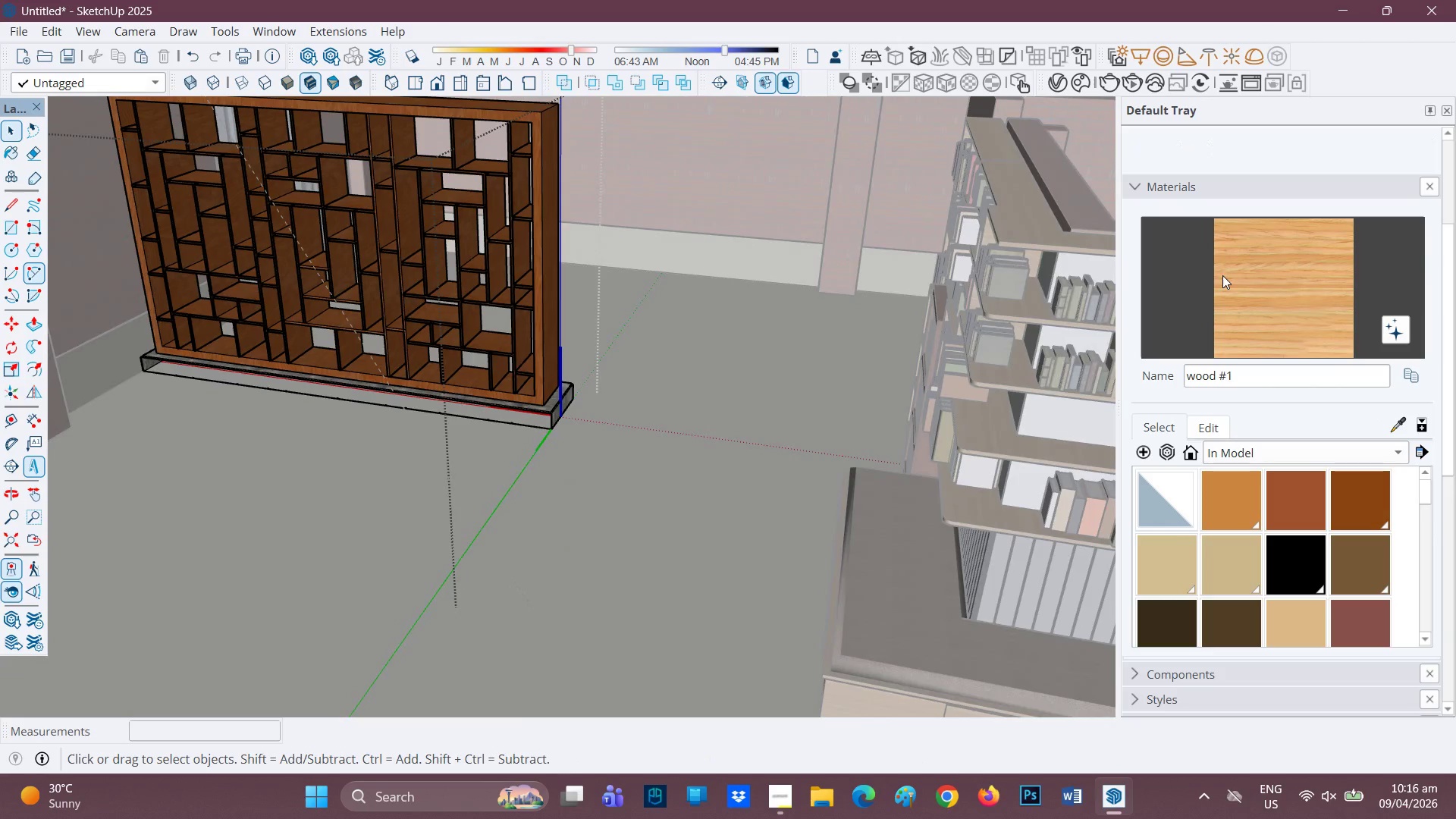 
left_click([1266, 285])
 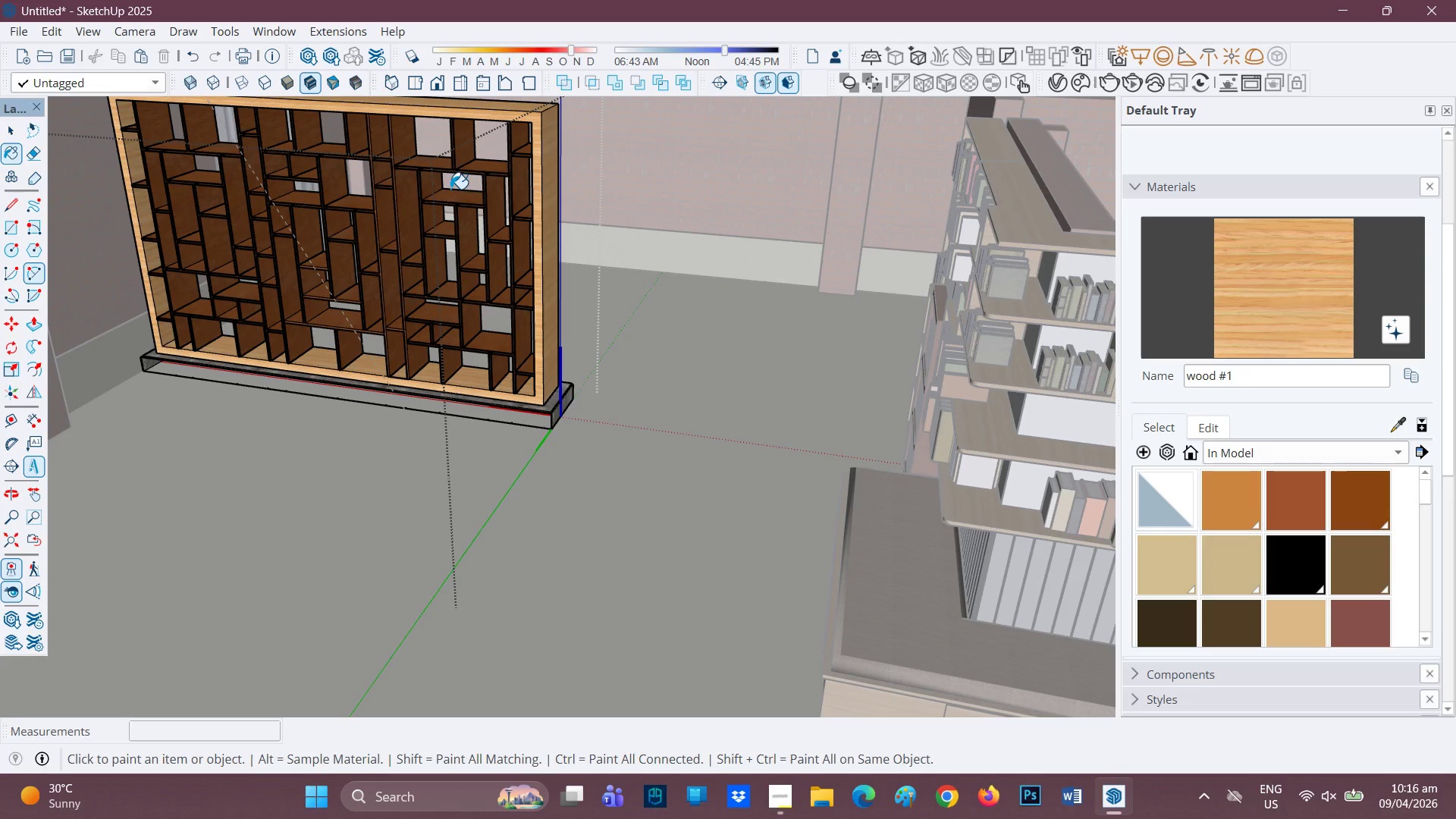 
left_click([458, 172])
 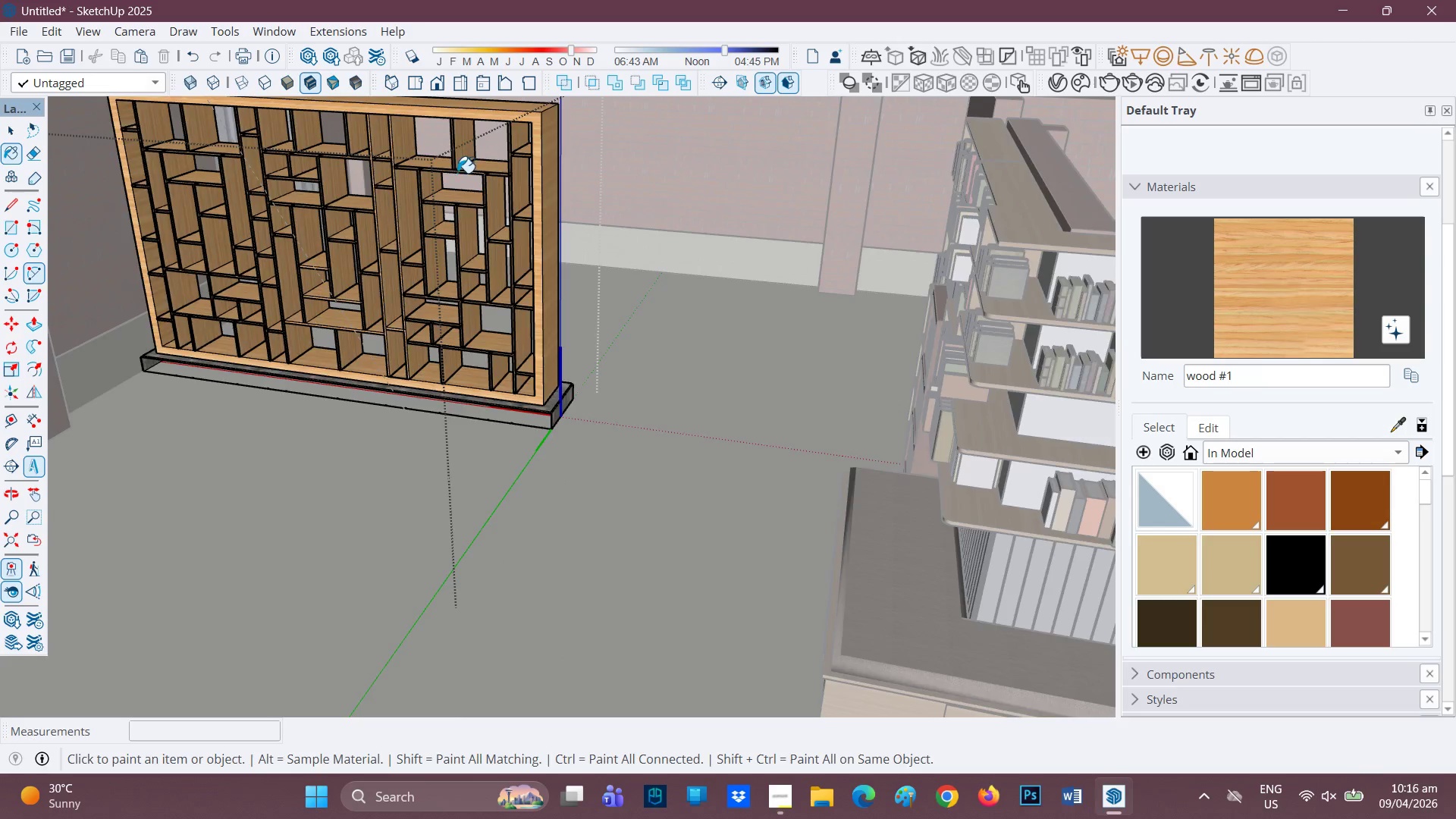 
scroll: coordinate [327, 243], scroll_direction: down, amount: 5.0
 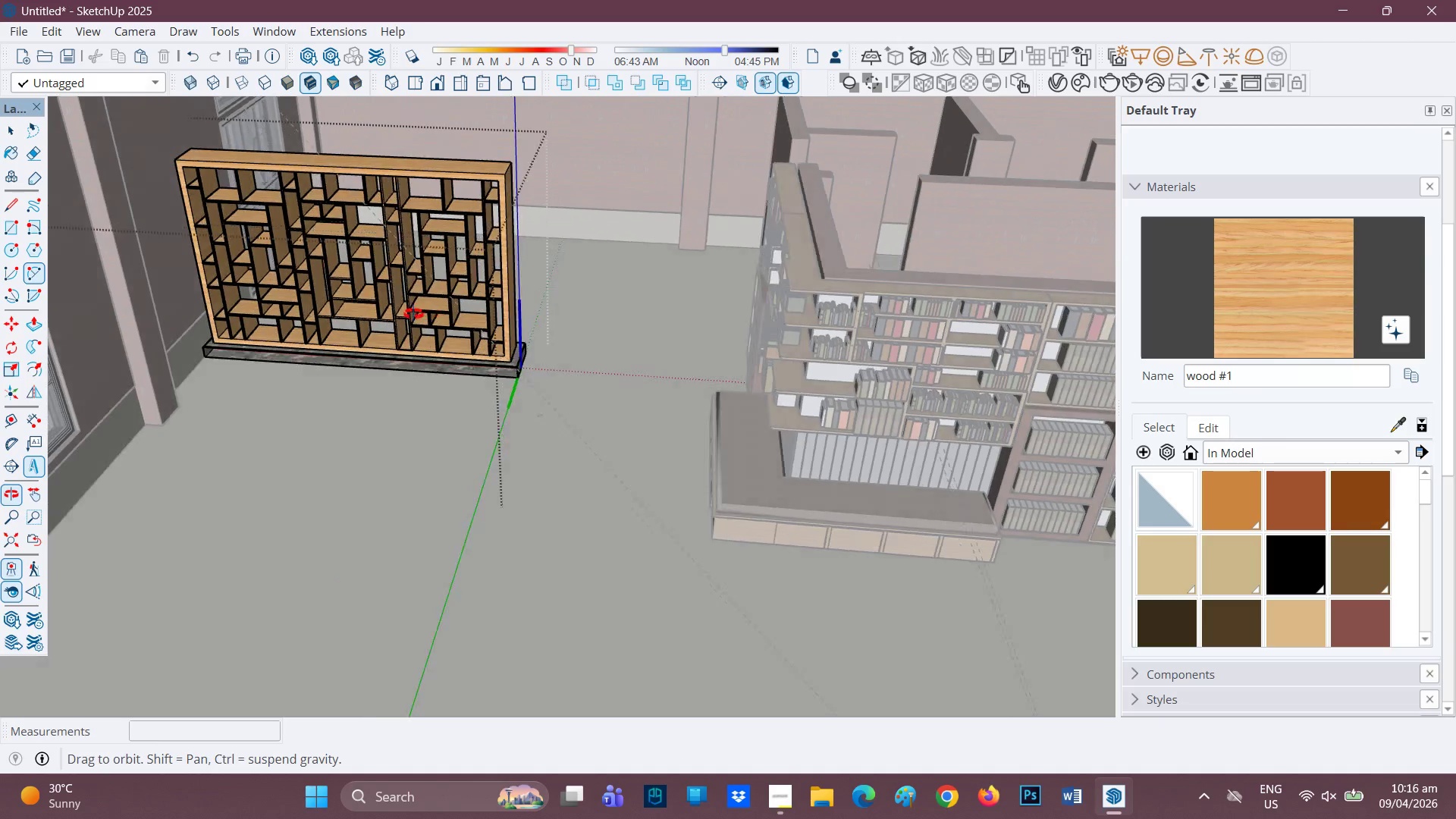 
key(Space)
 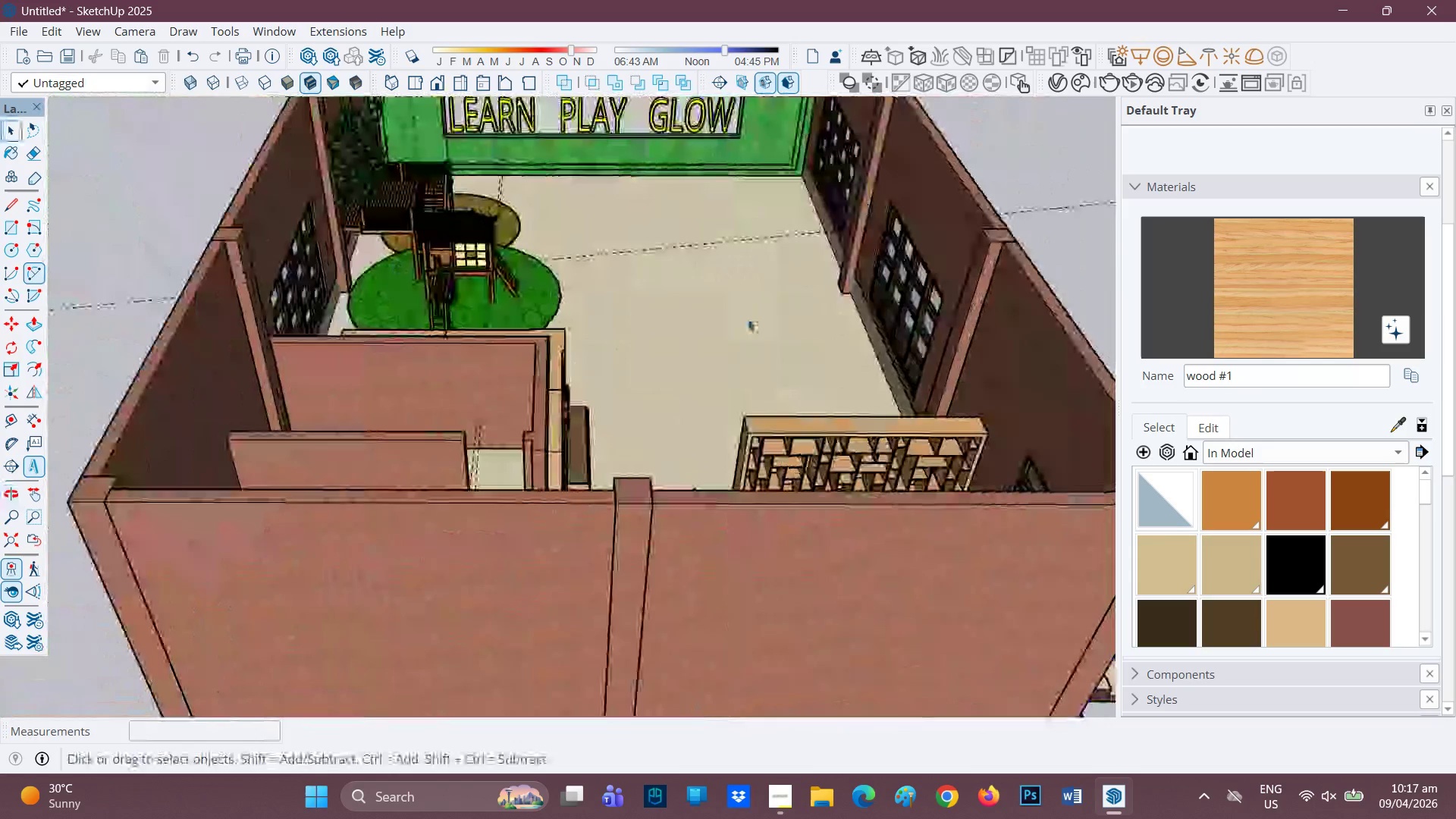 
scroll: coordinate [385, 271], scroll_direction: down, amount: 10.0
 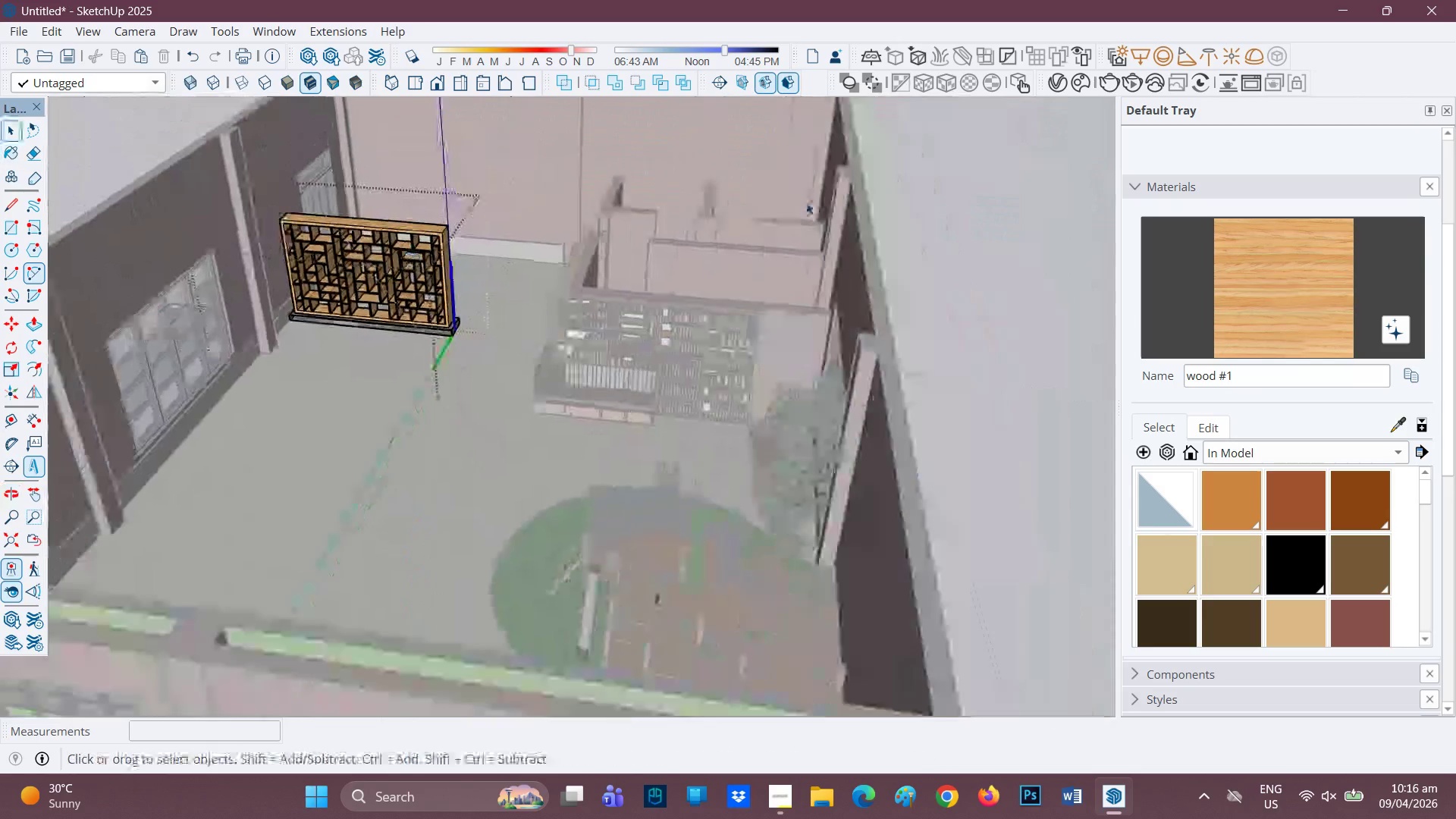 
wait(5.5)
 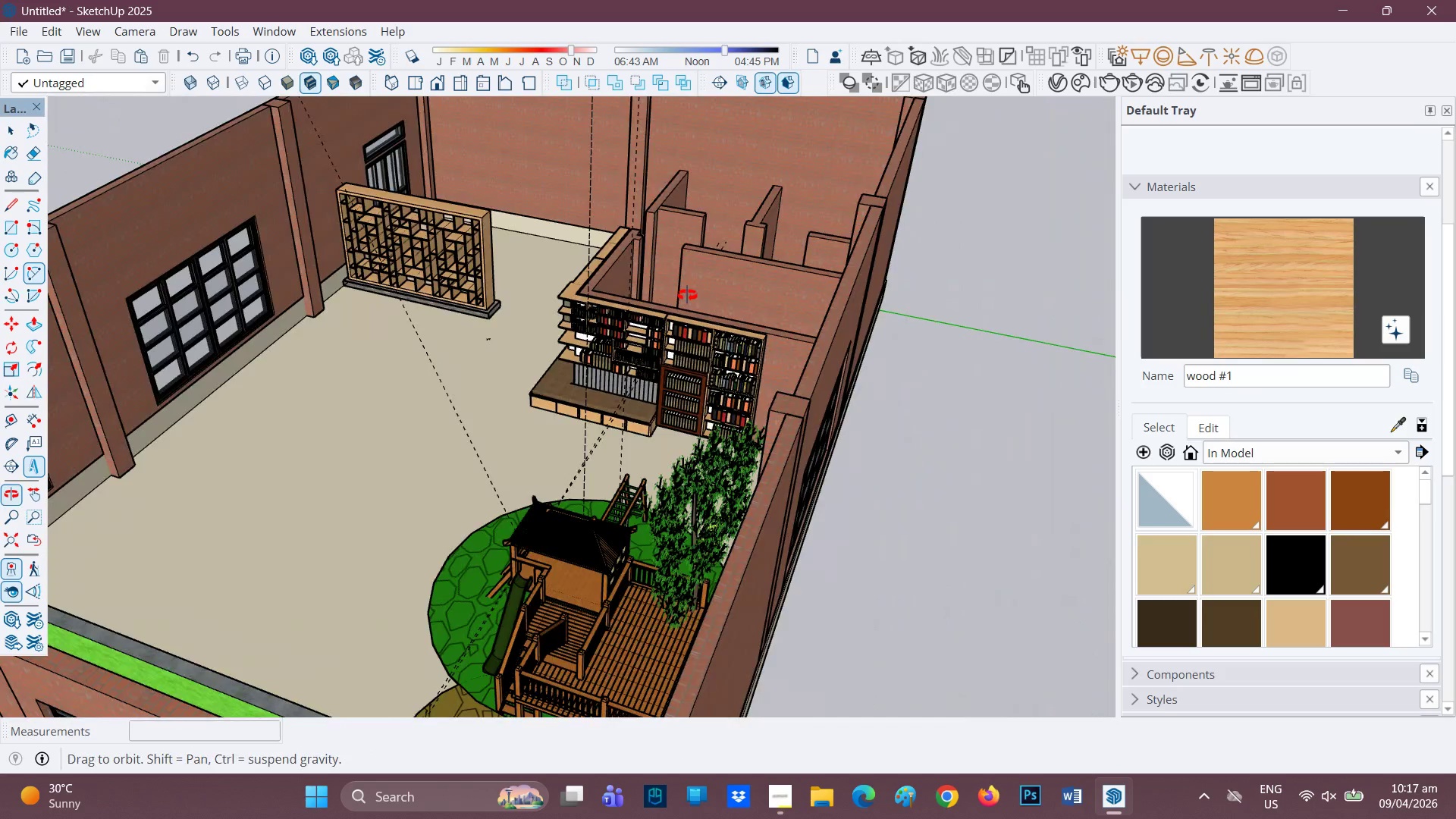 
scroll: coordinate [716, 207], scroll_direction: up, amount: 8.0
 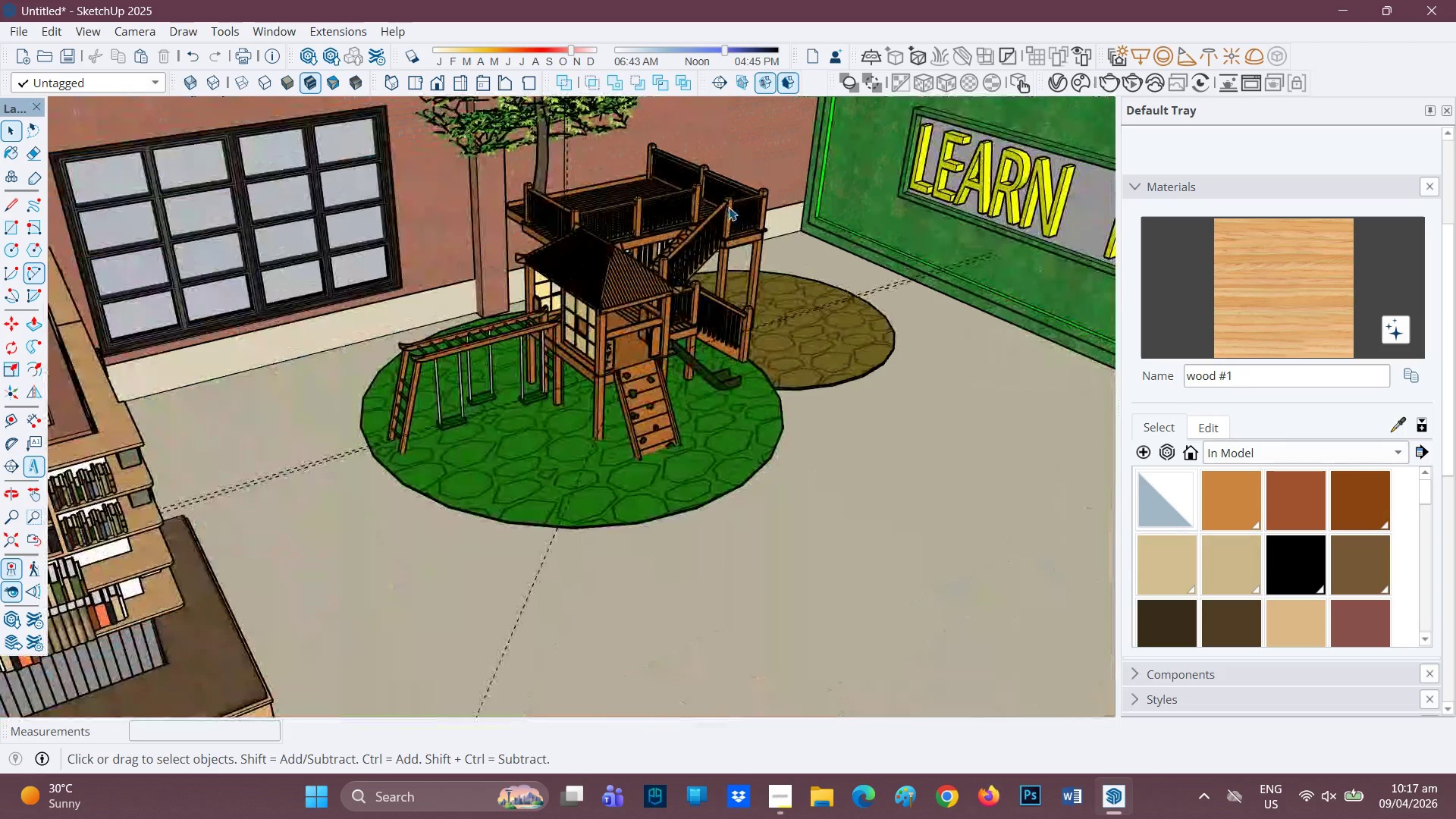 
scroll: coordinate [871, 257], scroll_direction: down, amount: 15.0
 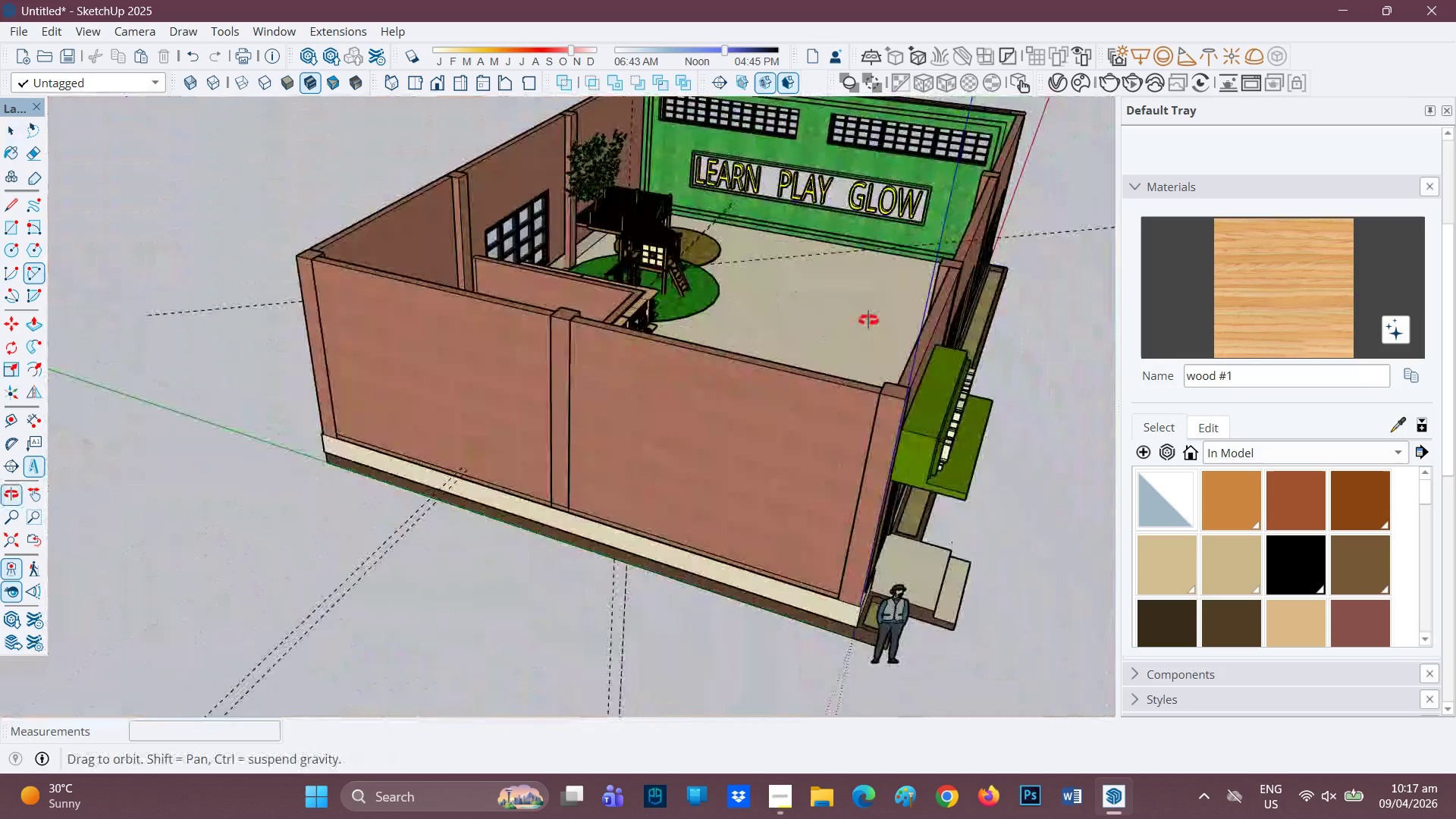 
scroll: coordinate [798, 154], scroll_direction: up, amount: 14.0
 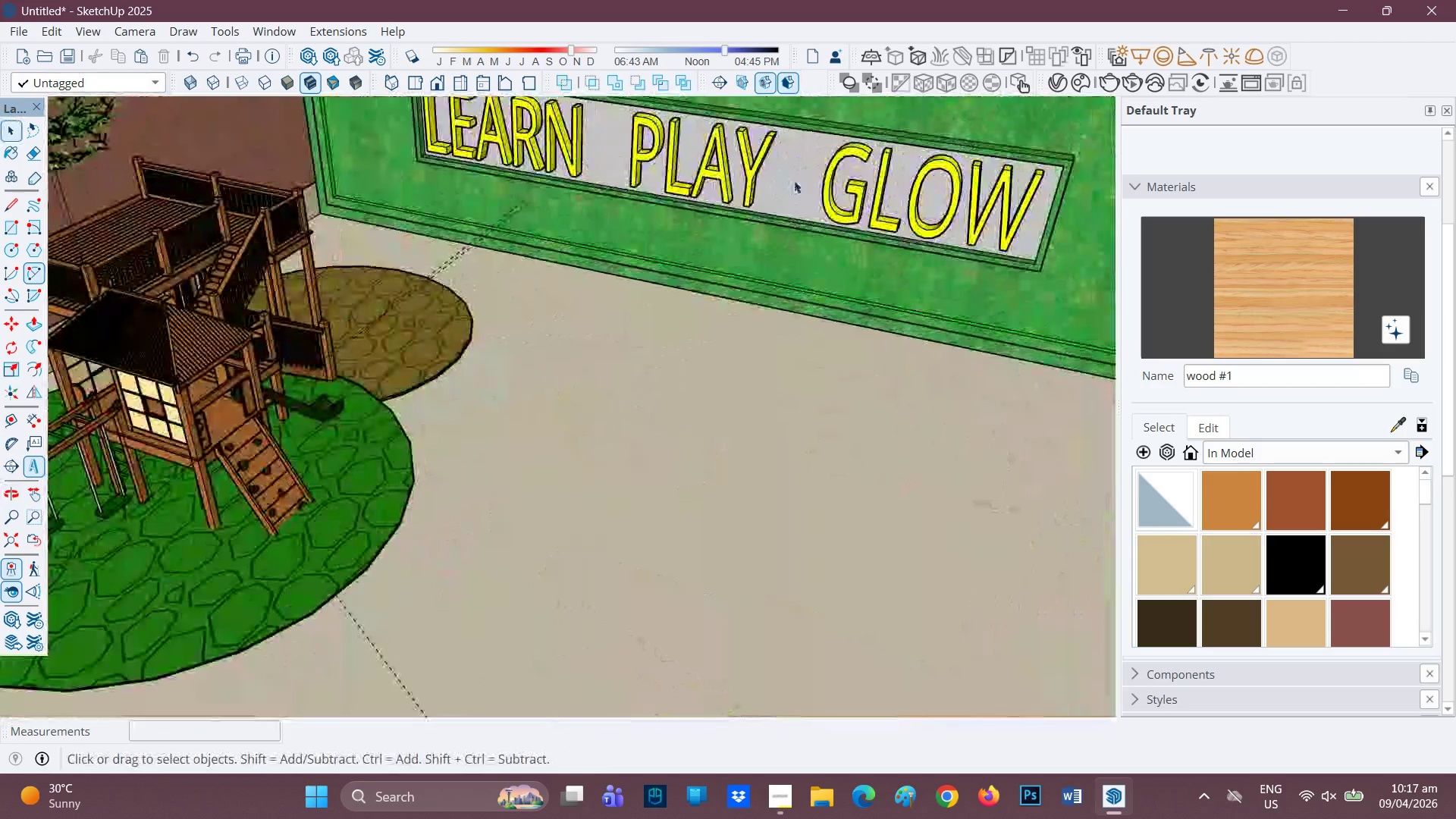 
left_click([794, 180])
 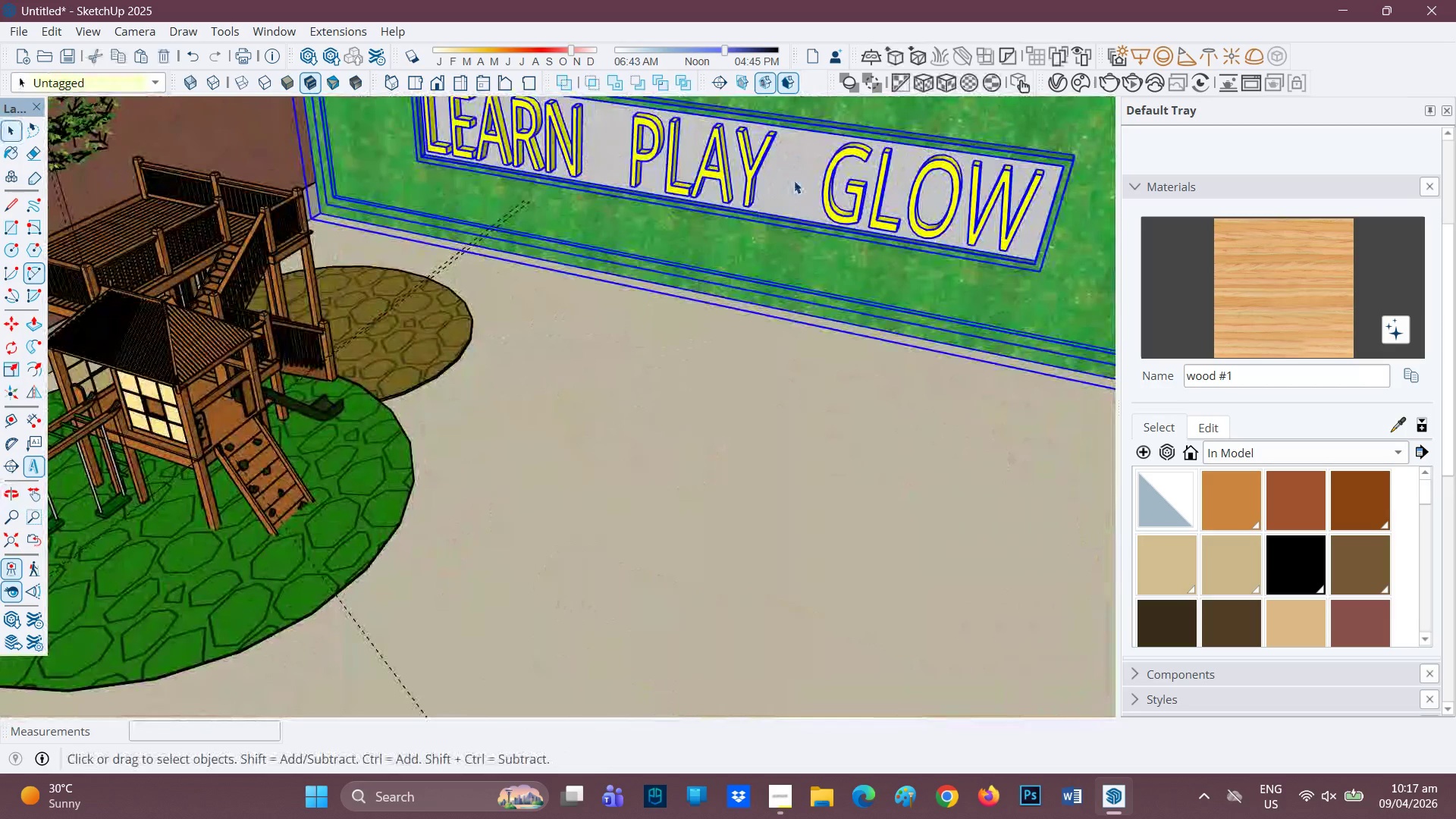 
double_click([794, 180])
 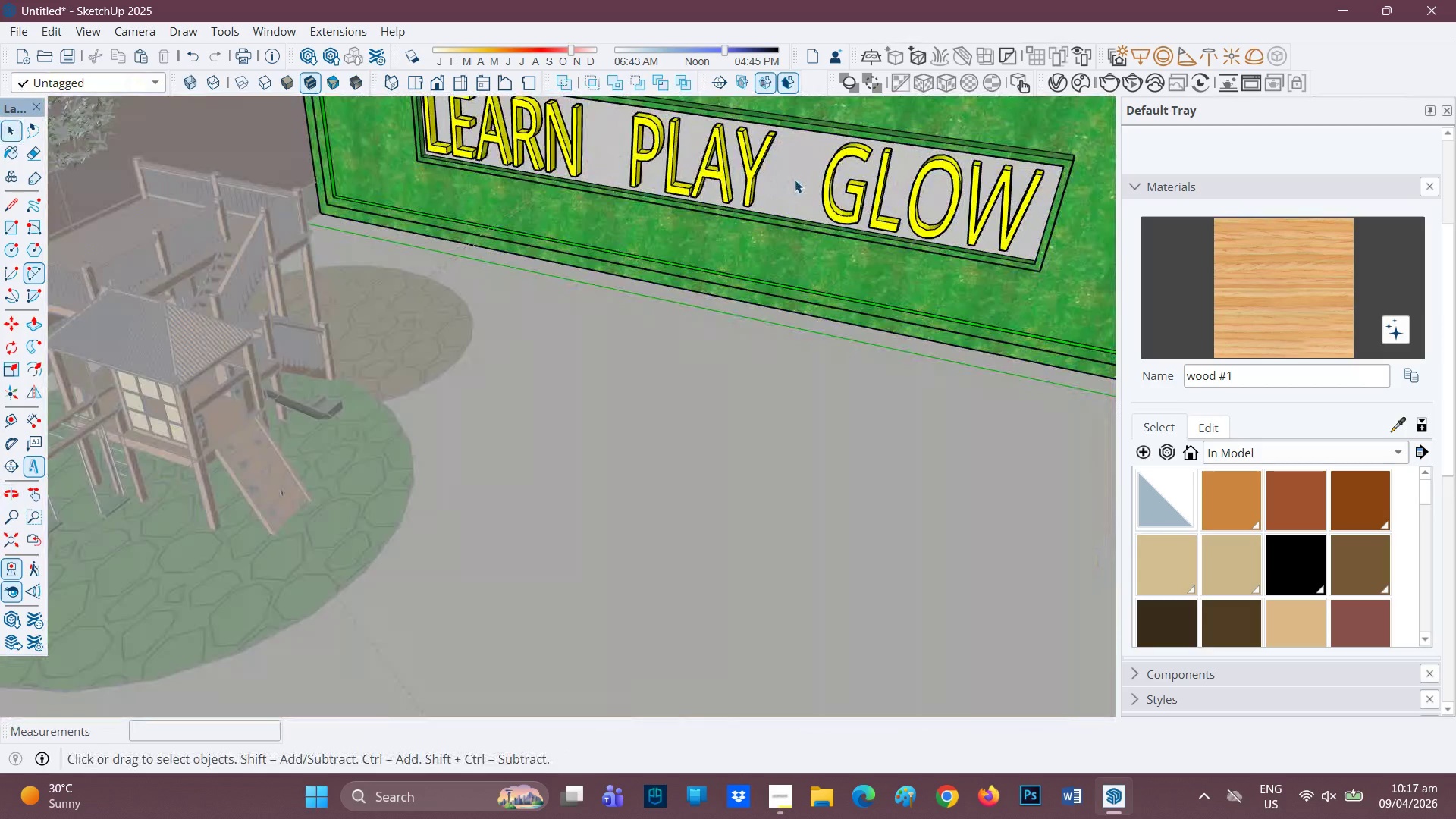 
left_click([795, 180])
 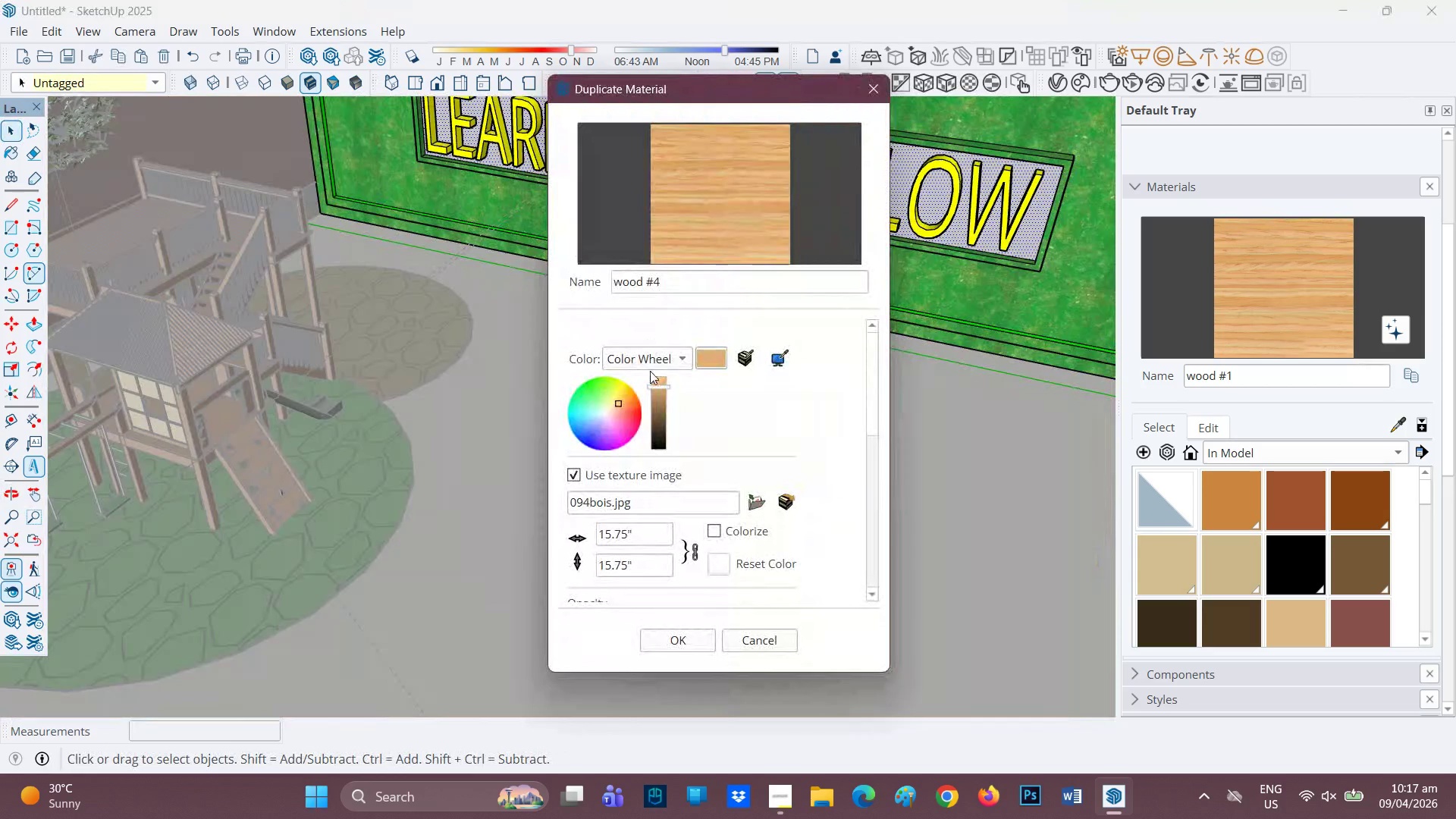 
left_click_drag(start_coordinate=[657, 388], to_coordinate=[663, 391])
 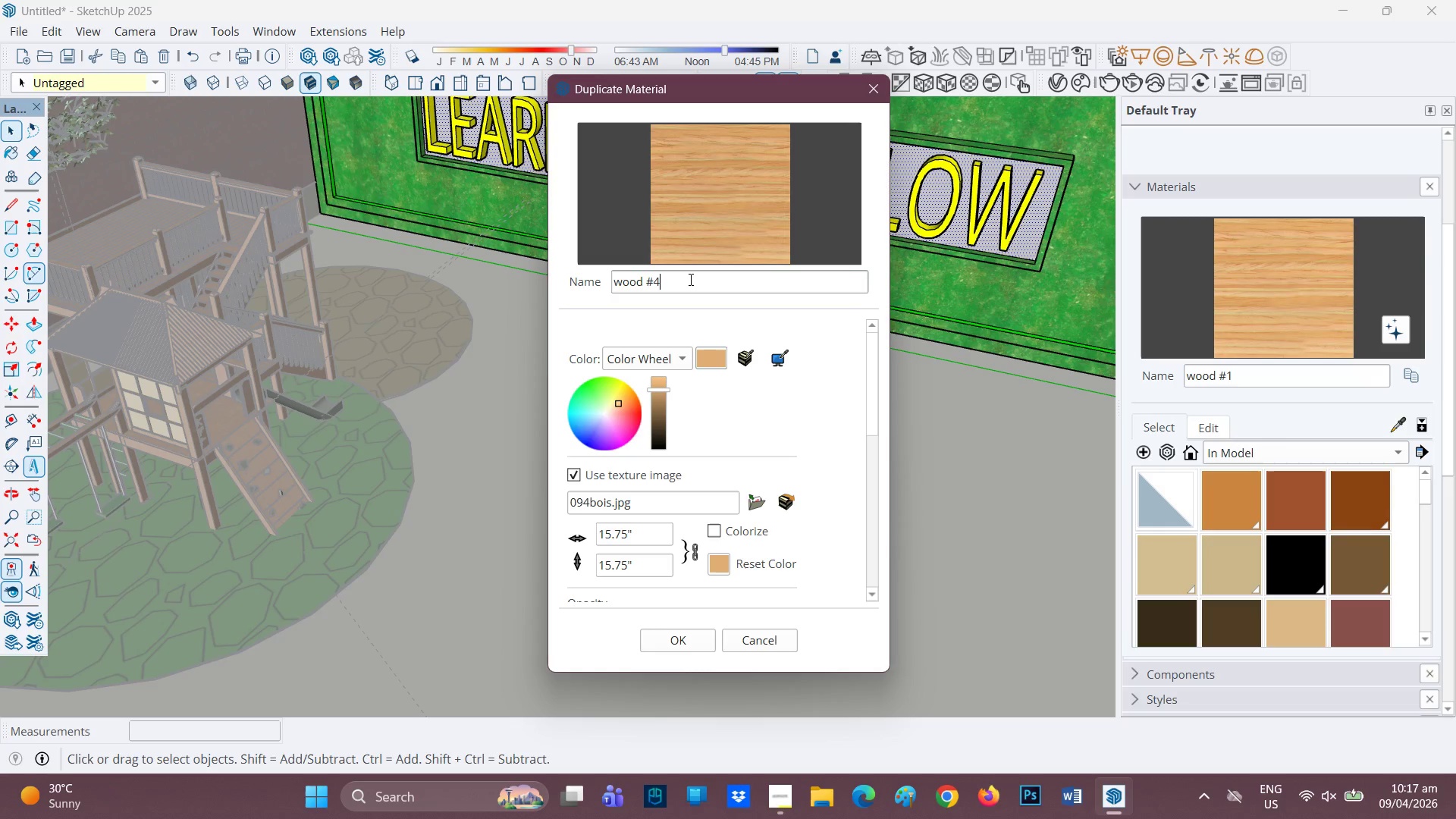 
double_click([689, 279])
 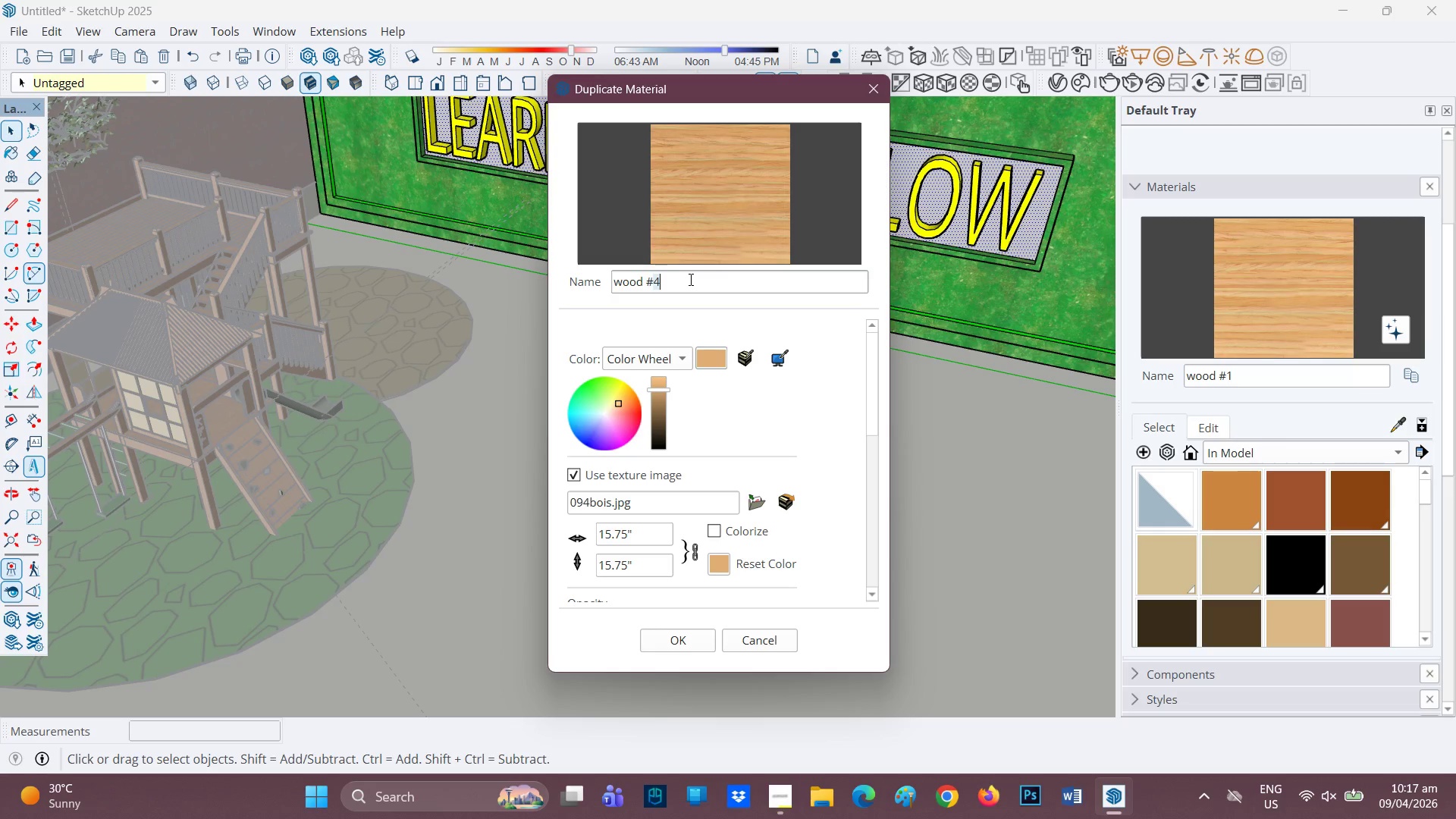 
key(Backspace)
 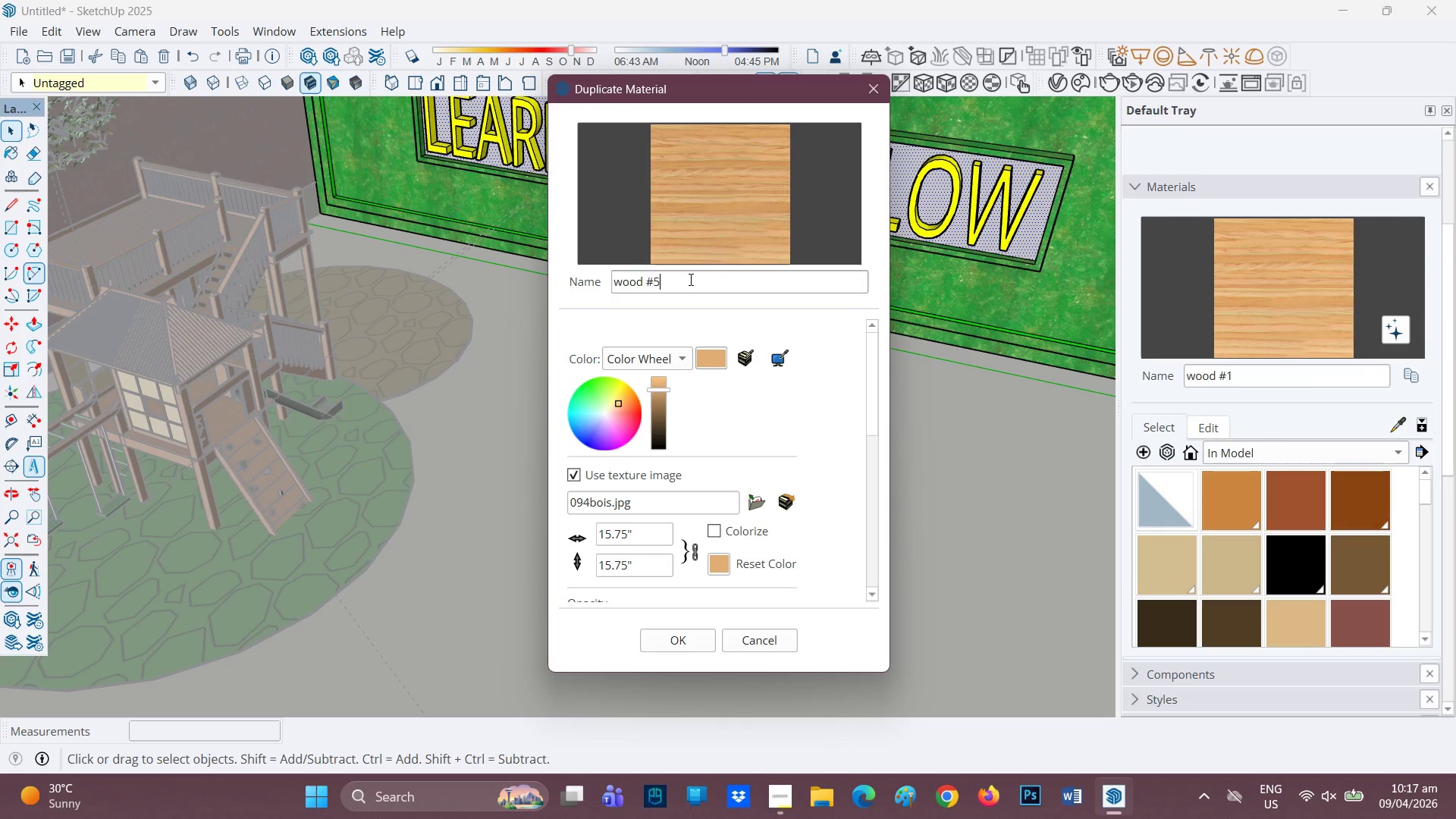 
key(5)
 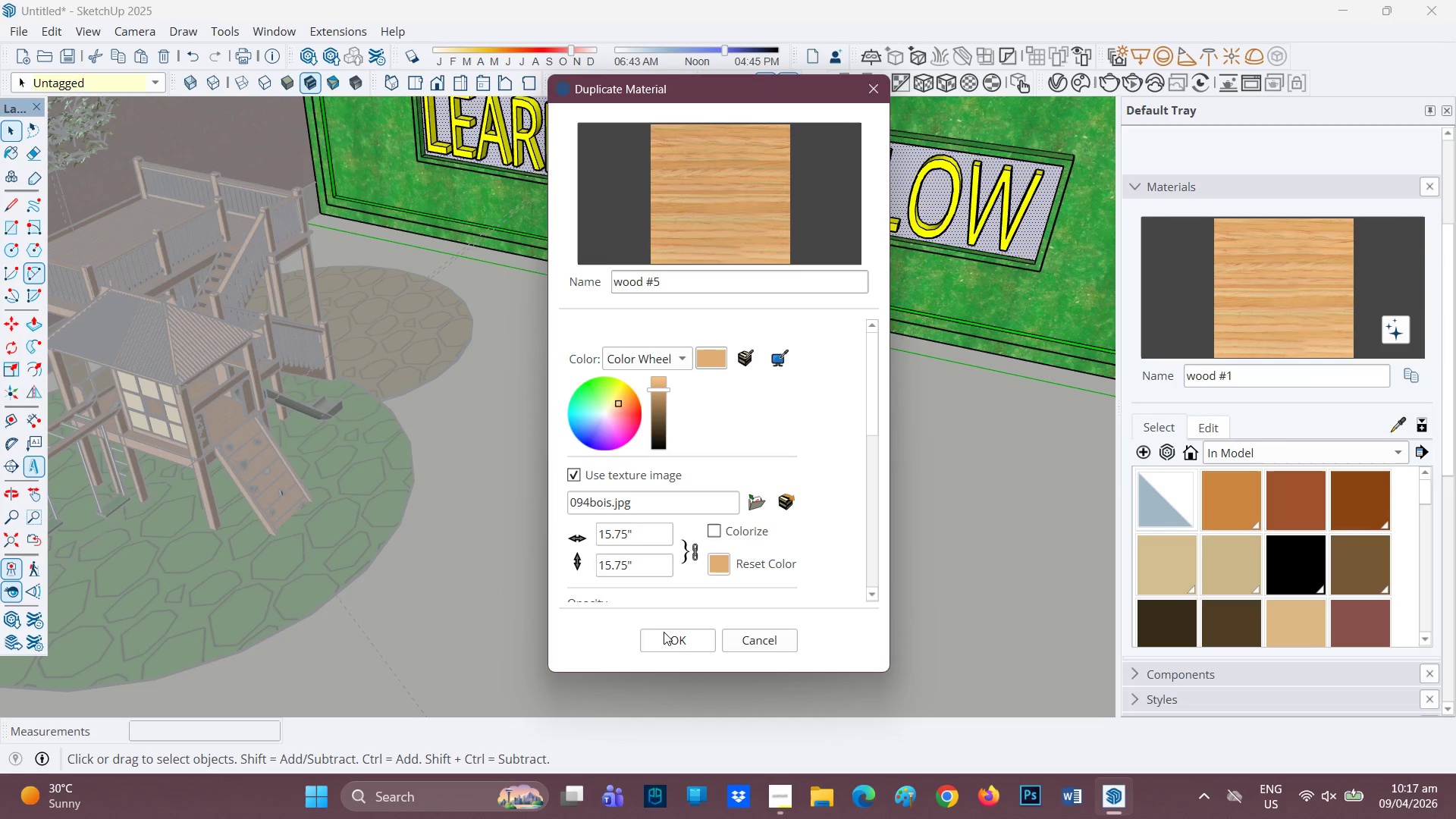 
left_click([664, 632])
 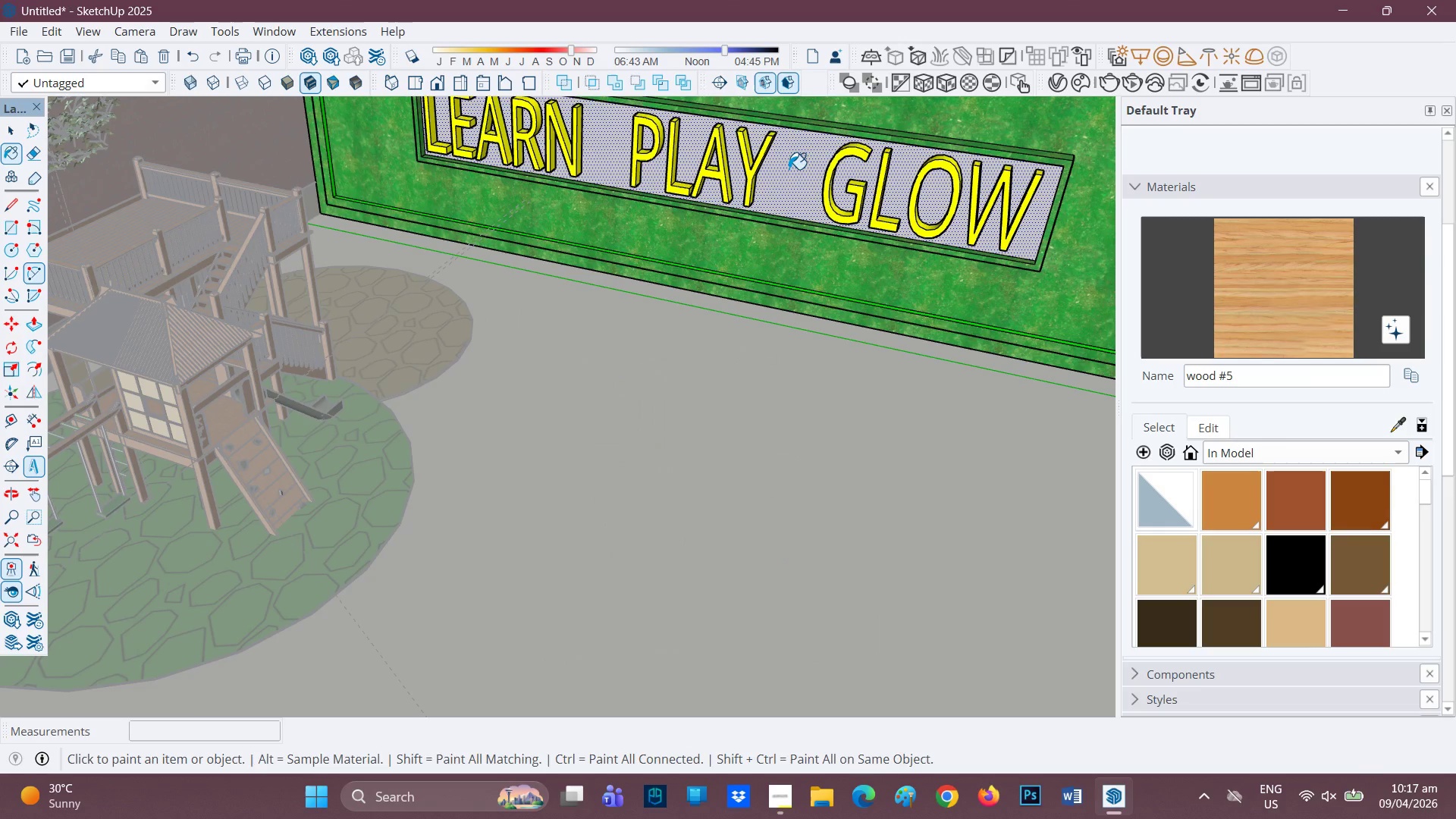 
left_click([786, 169])
 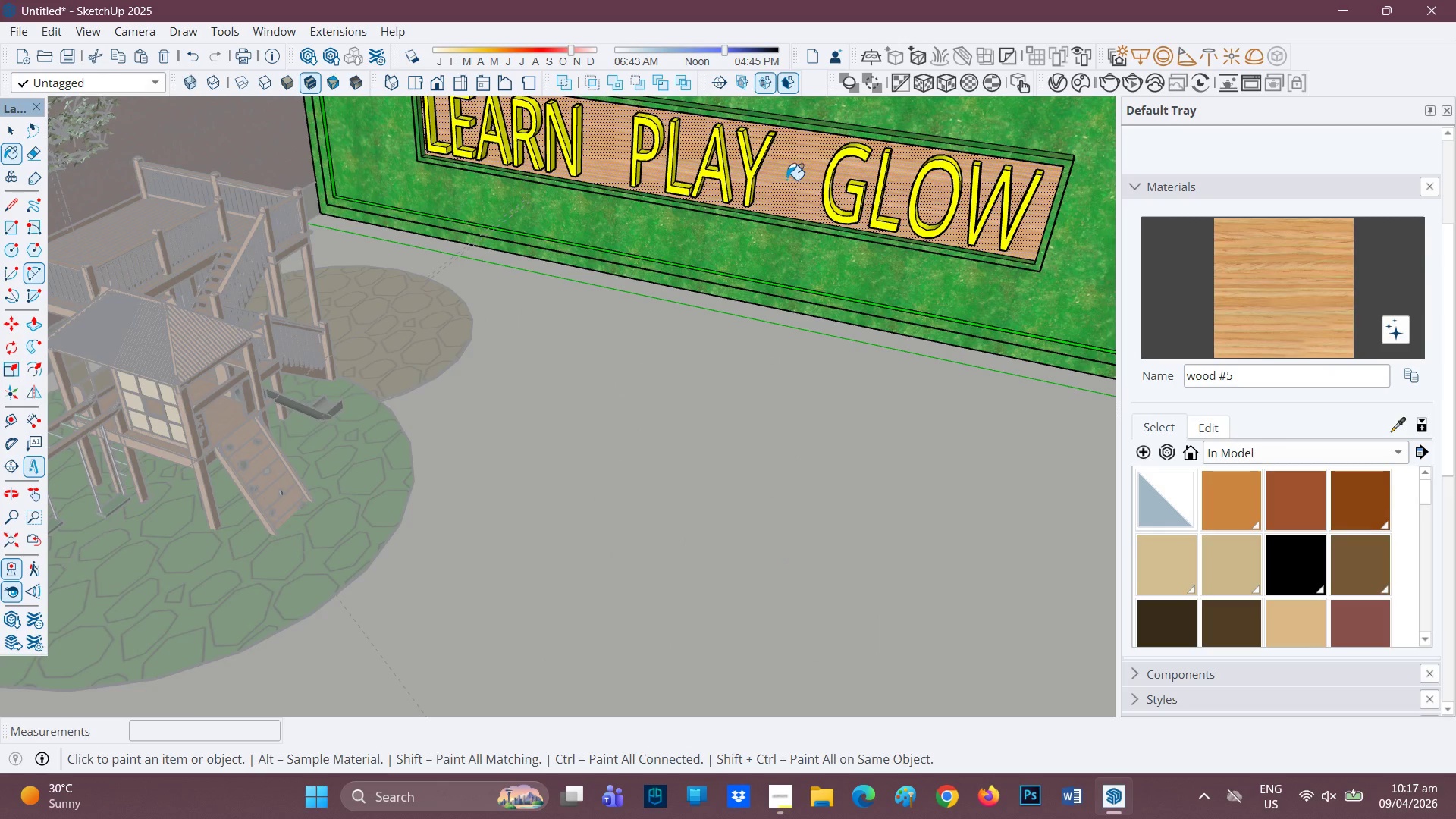 
key(Space)
 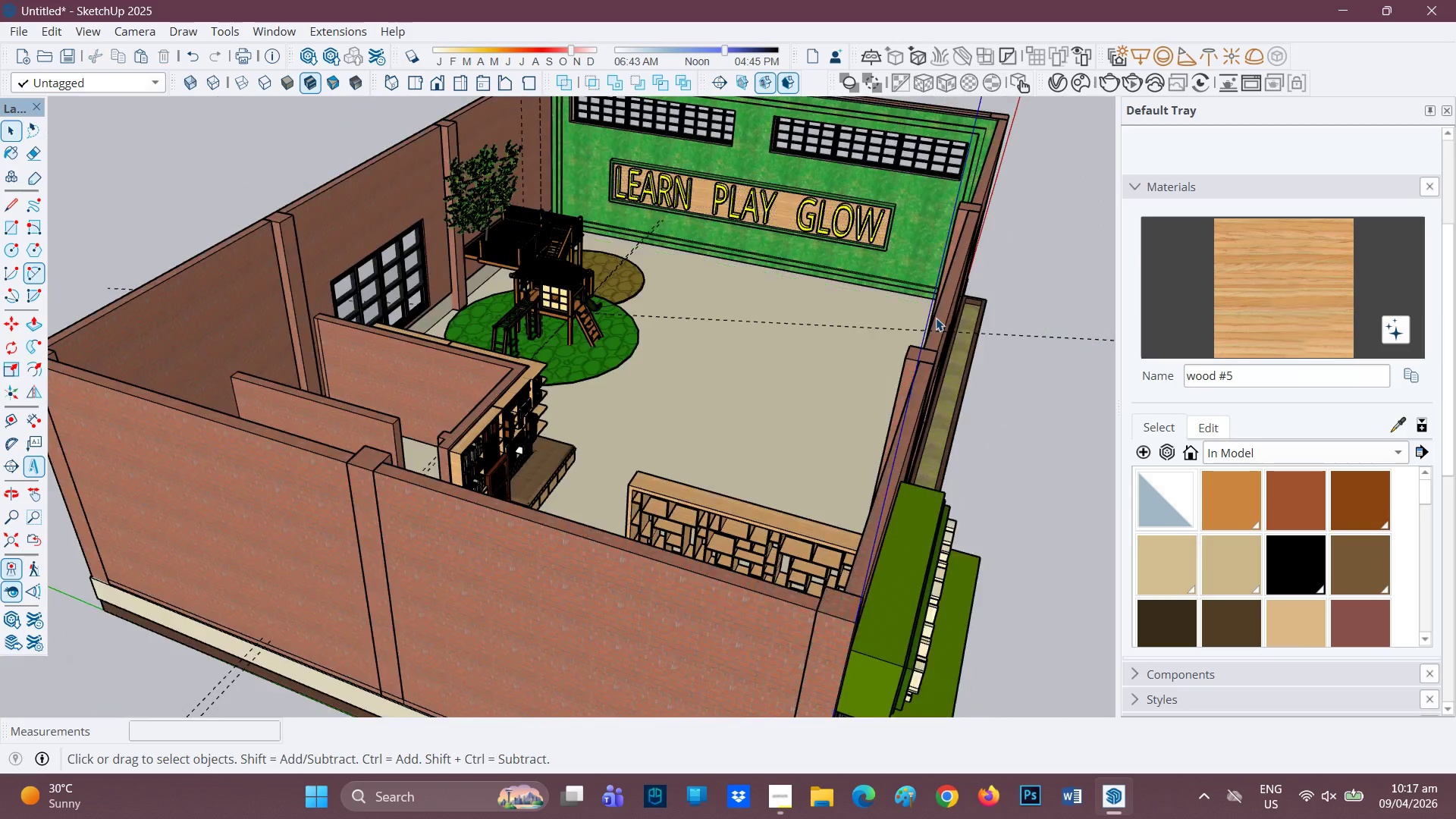 
scroll: coordinate [773, 350], scroll_direction: down, amount: 20.0
 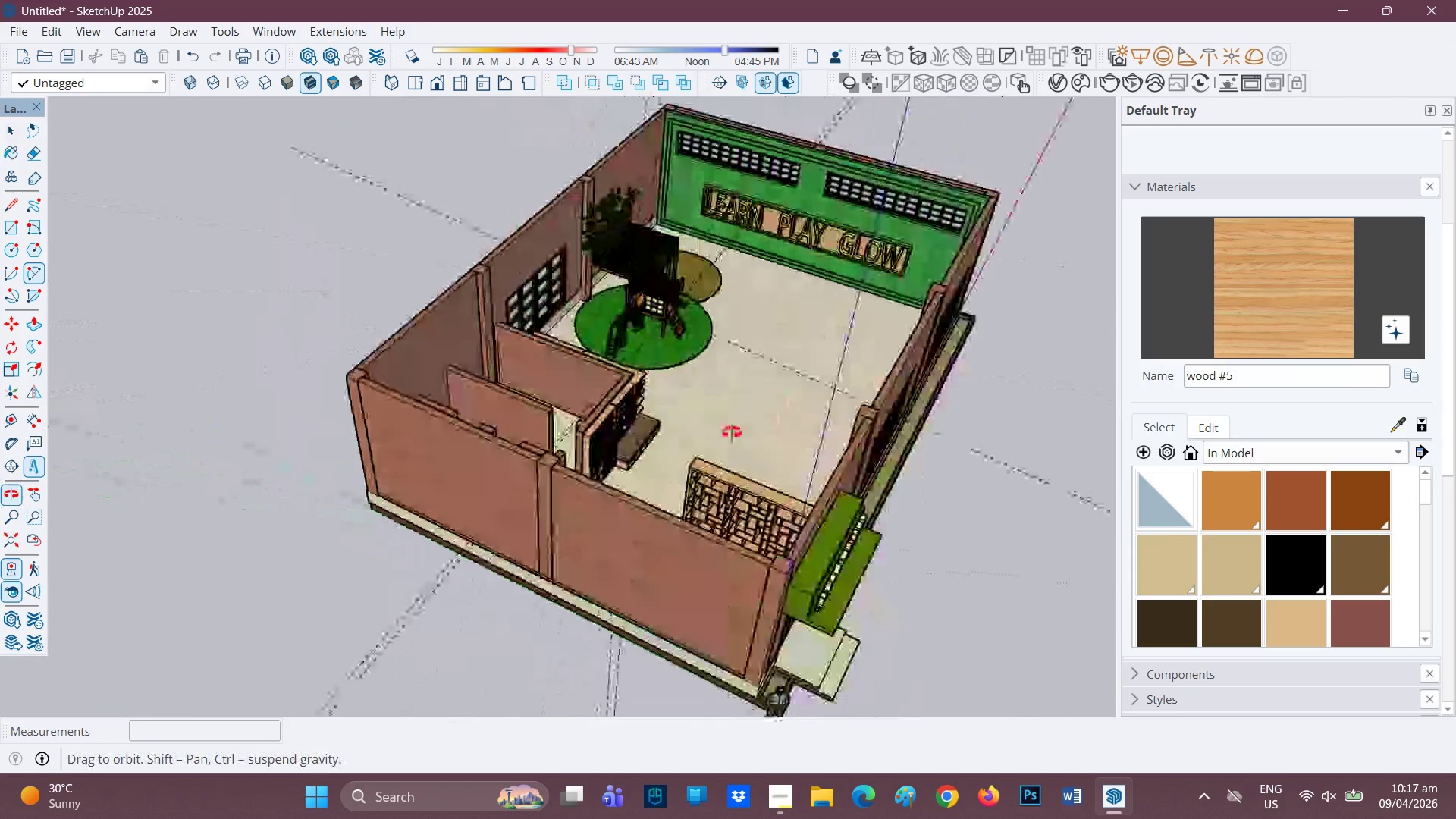 
scroll: coordinate [725, 435], scroll_direction: up, amount: 5.0
 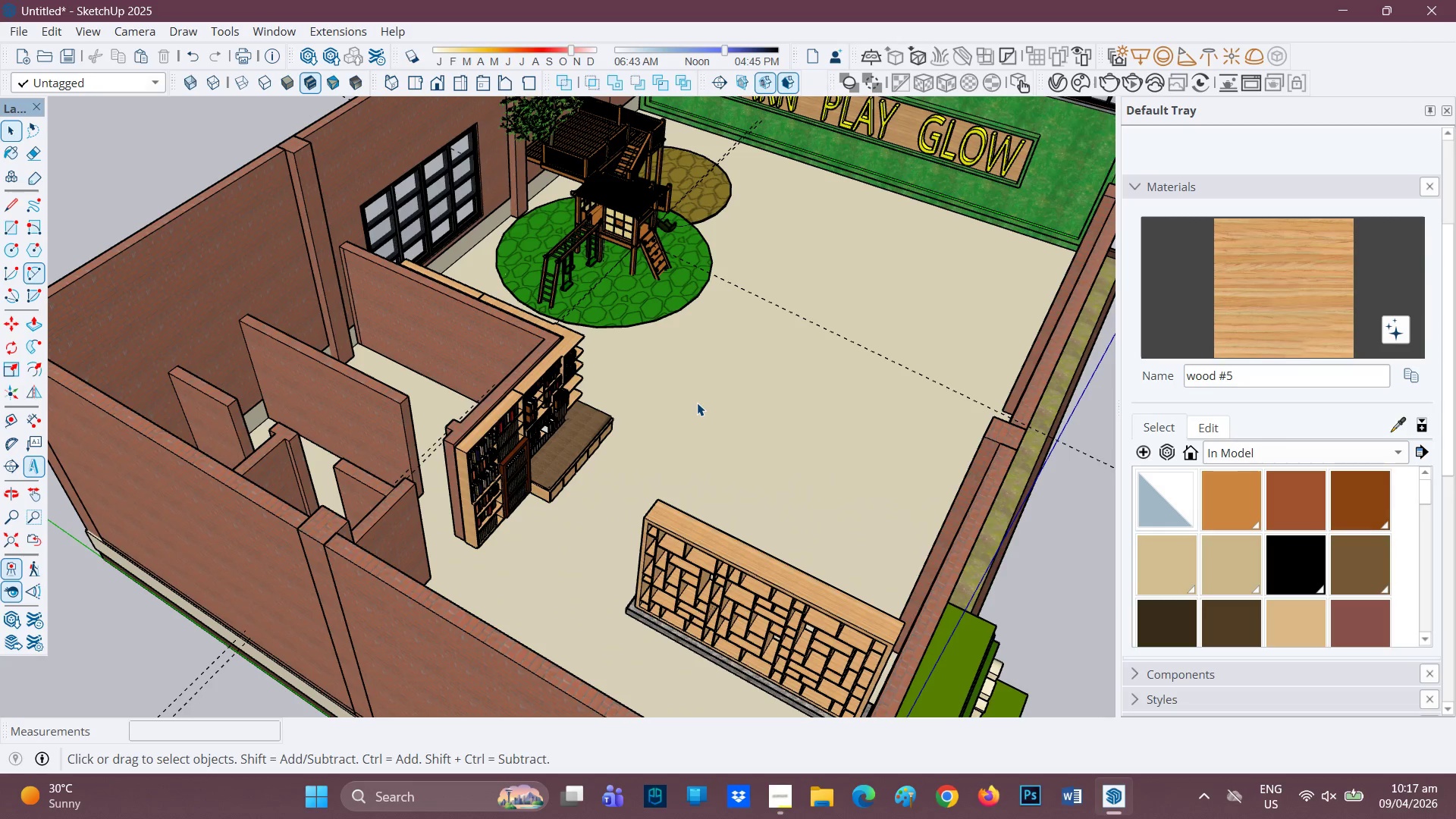 
wait(18.89)
 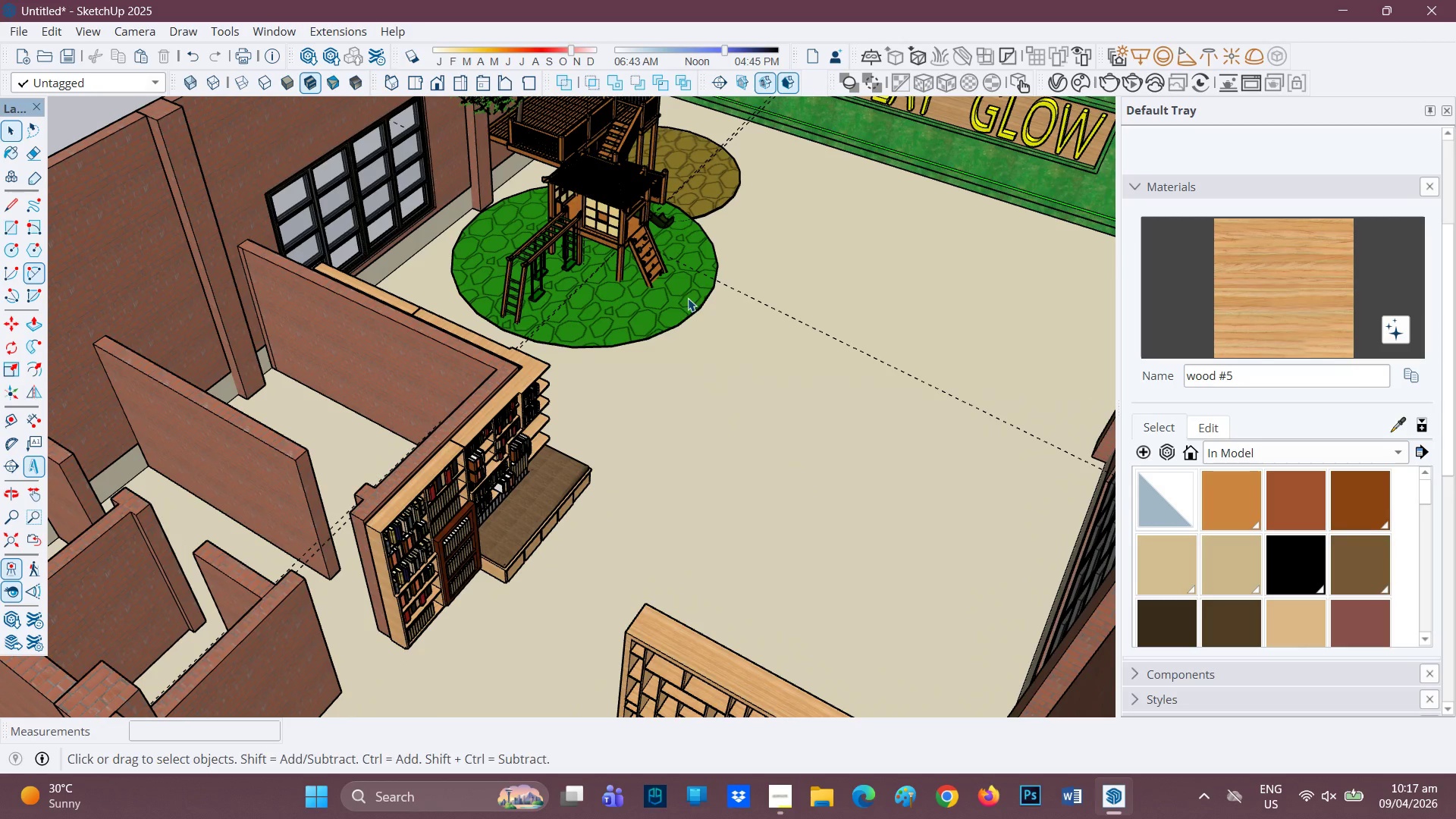 
key(H)
 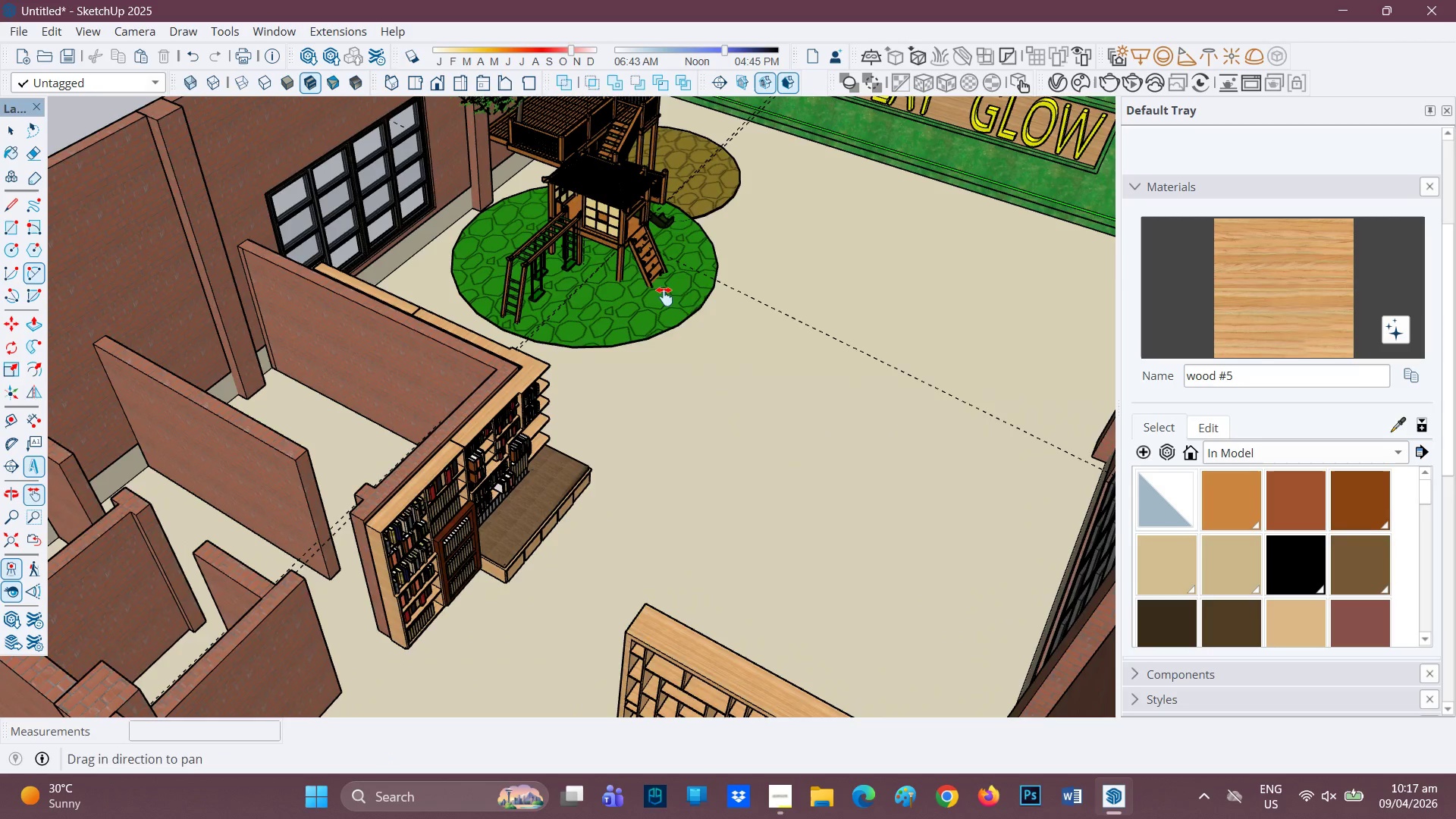 
scroll: coordinate [684, 259], scroll_direction: up, amount: 2.0
 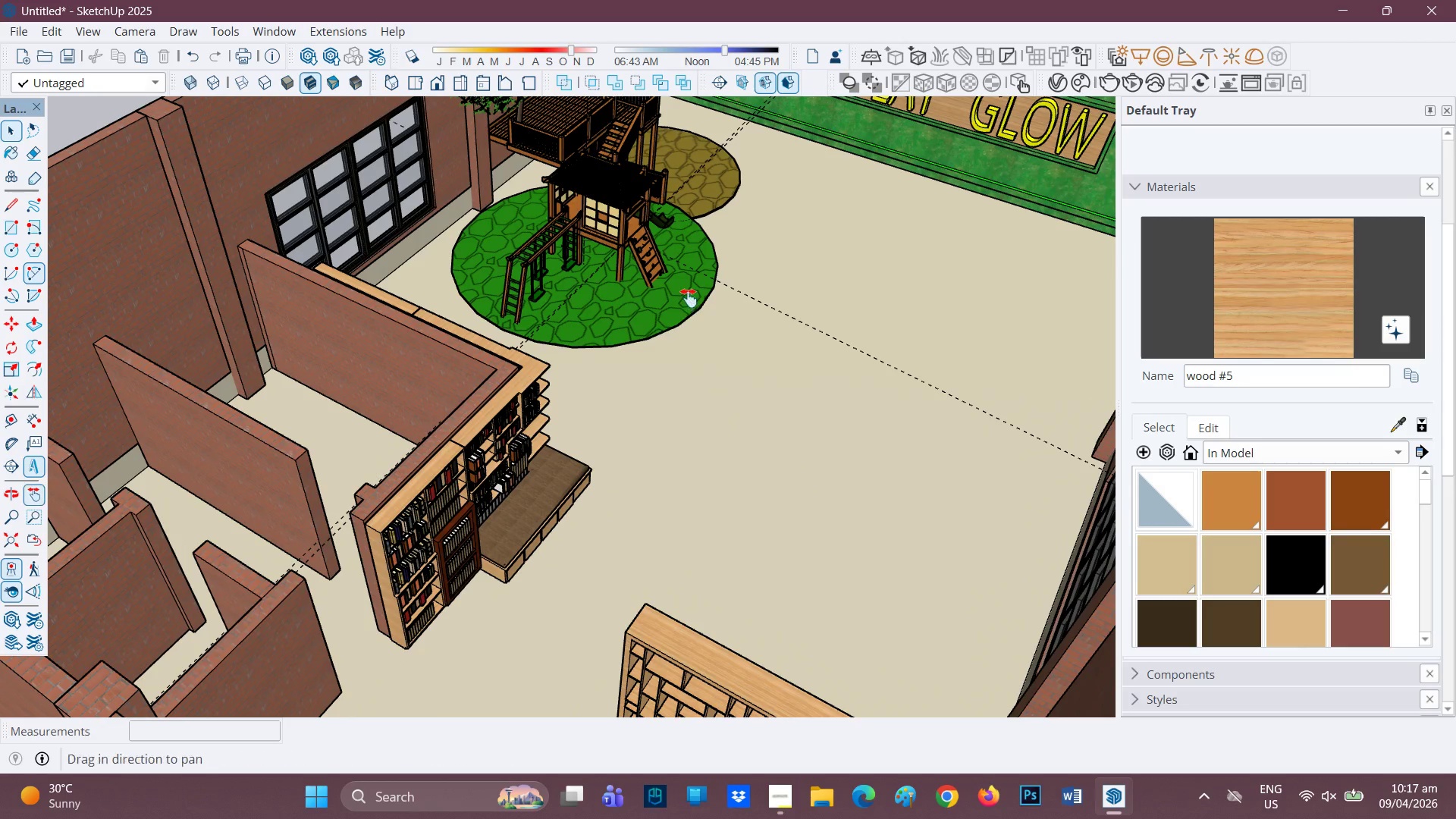 
left_click_drag(start_coordinate=[689, 298], to_coordinate=[536, 300])
 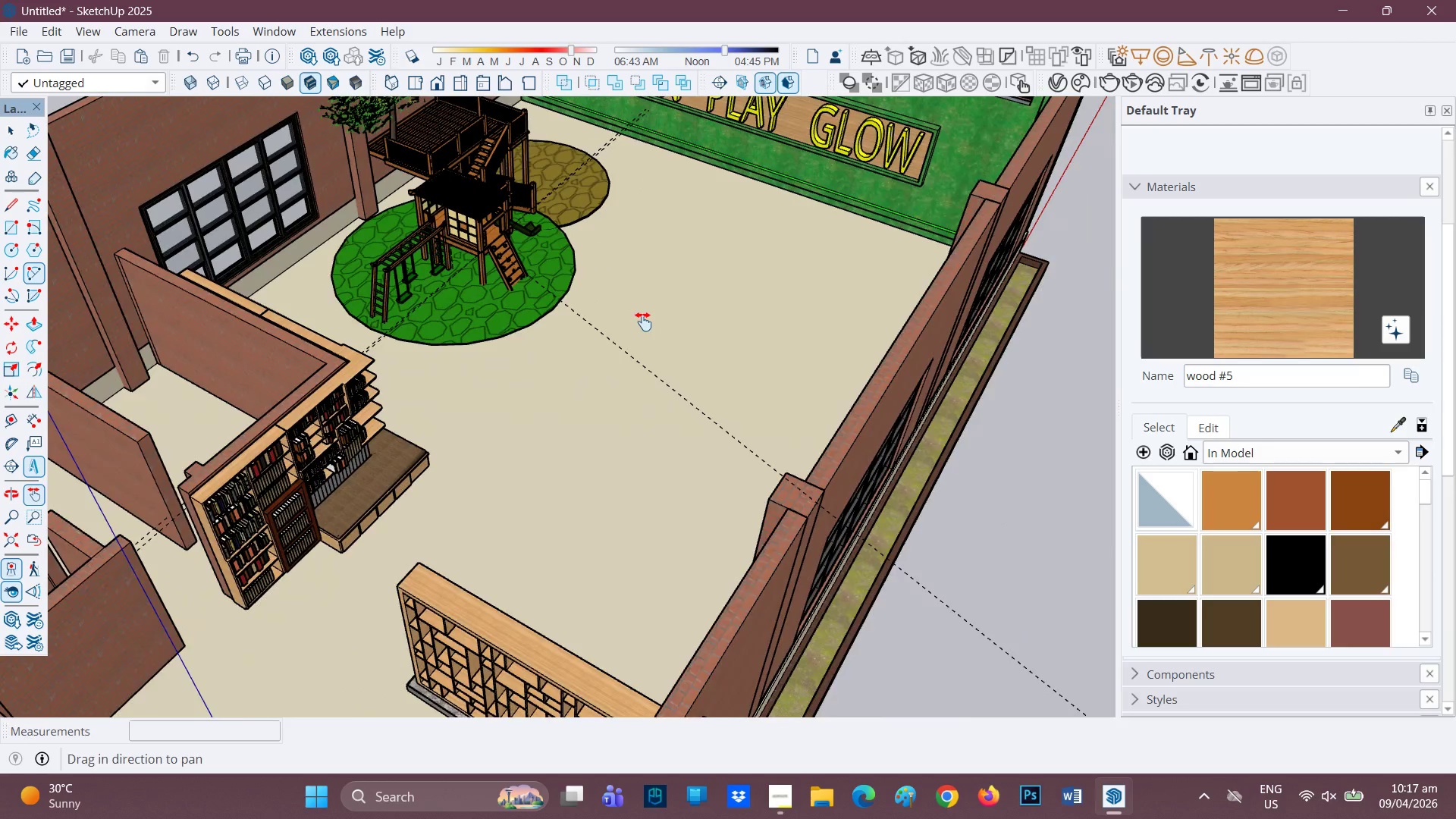 
scroll: coordinate [737, 337], scroll_direction: down, amount: 7.0
 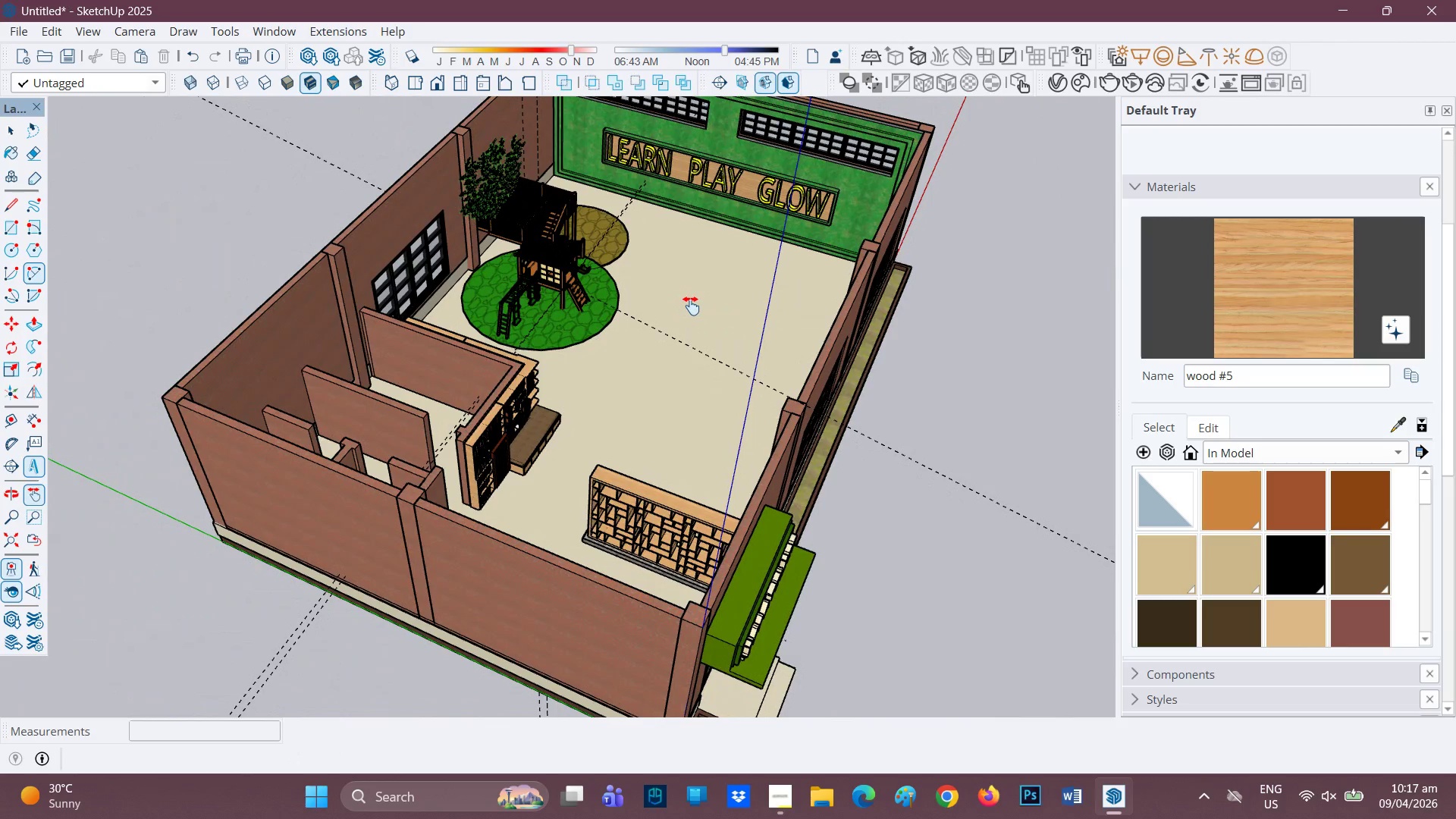 
wait(6.17)
 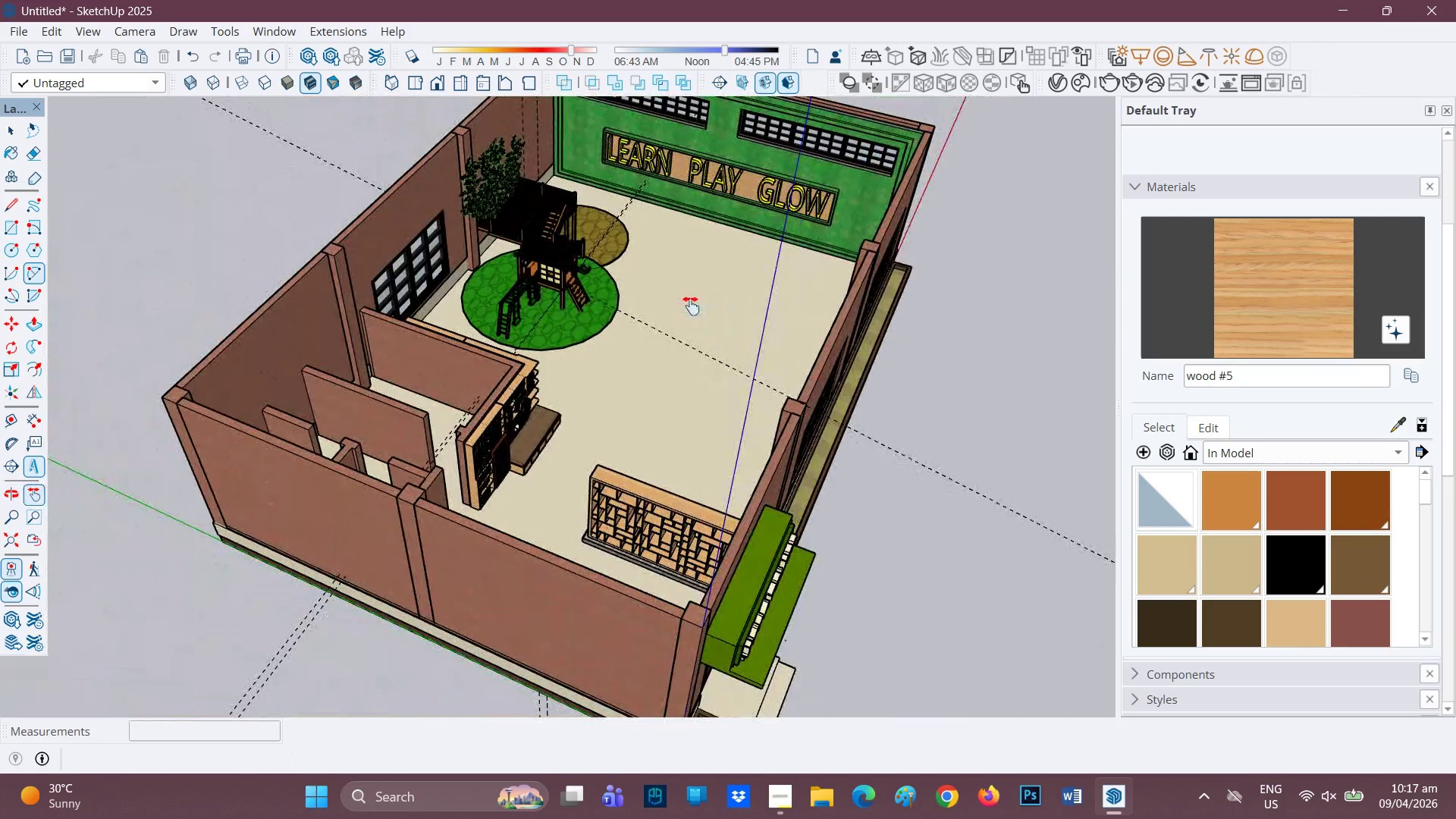 
scroll: coordinate [737, 351], scroll_direction: down, amount: 1.0
 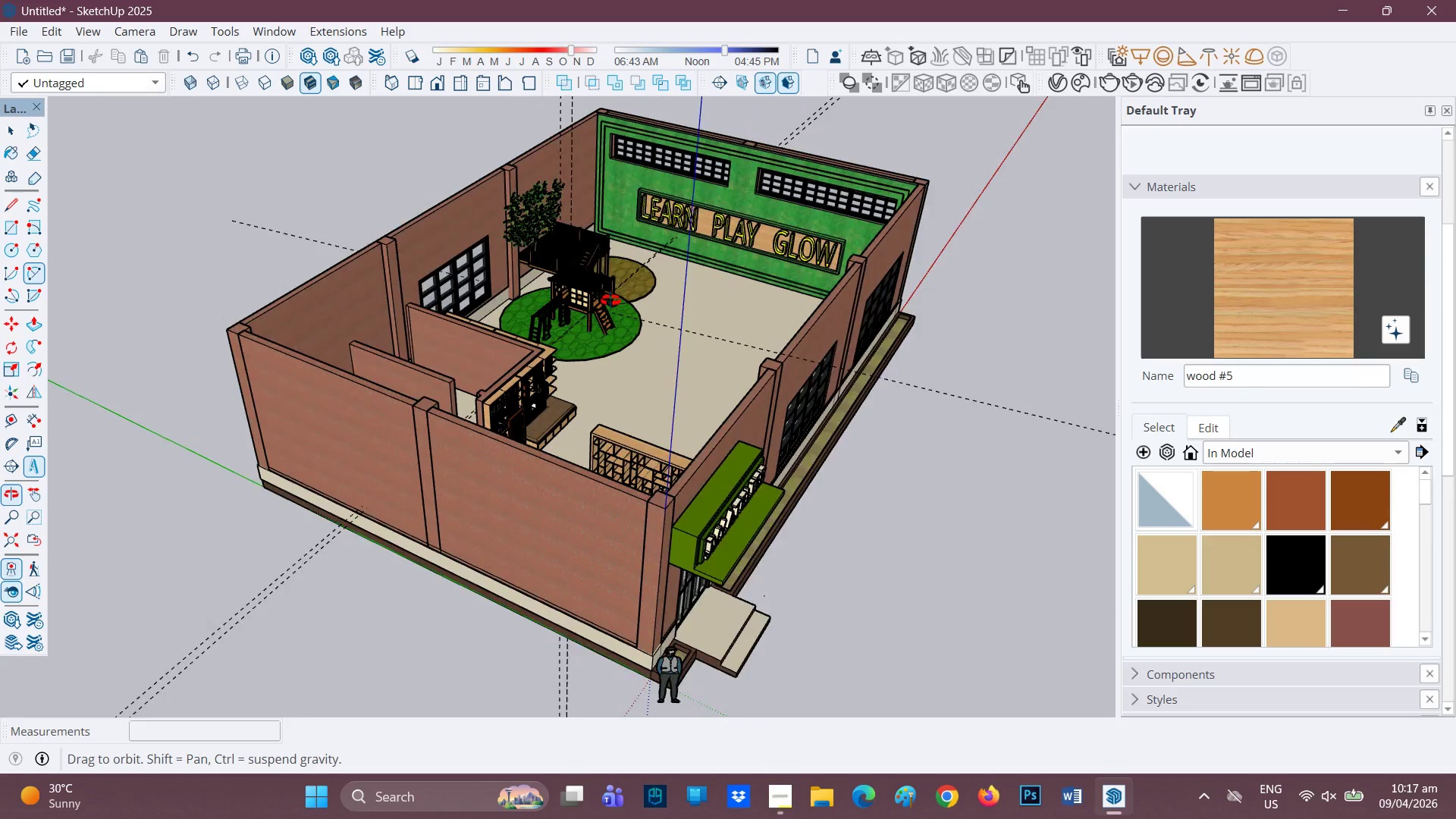 
scroll: coordinate [723, 410], scroll_direction: up, amount: 8.0
 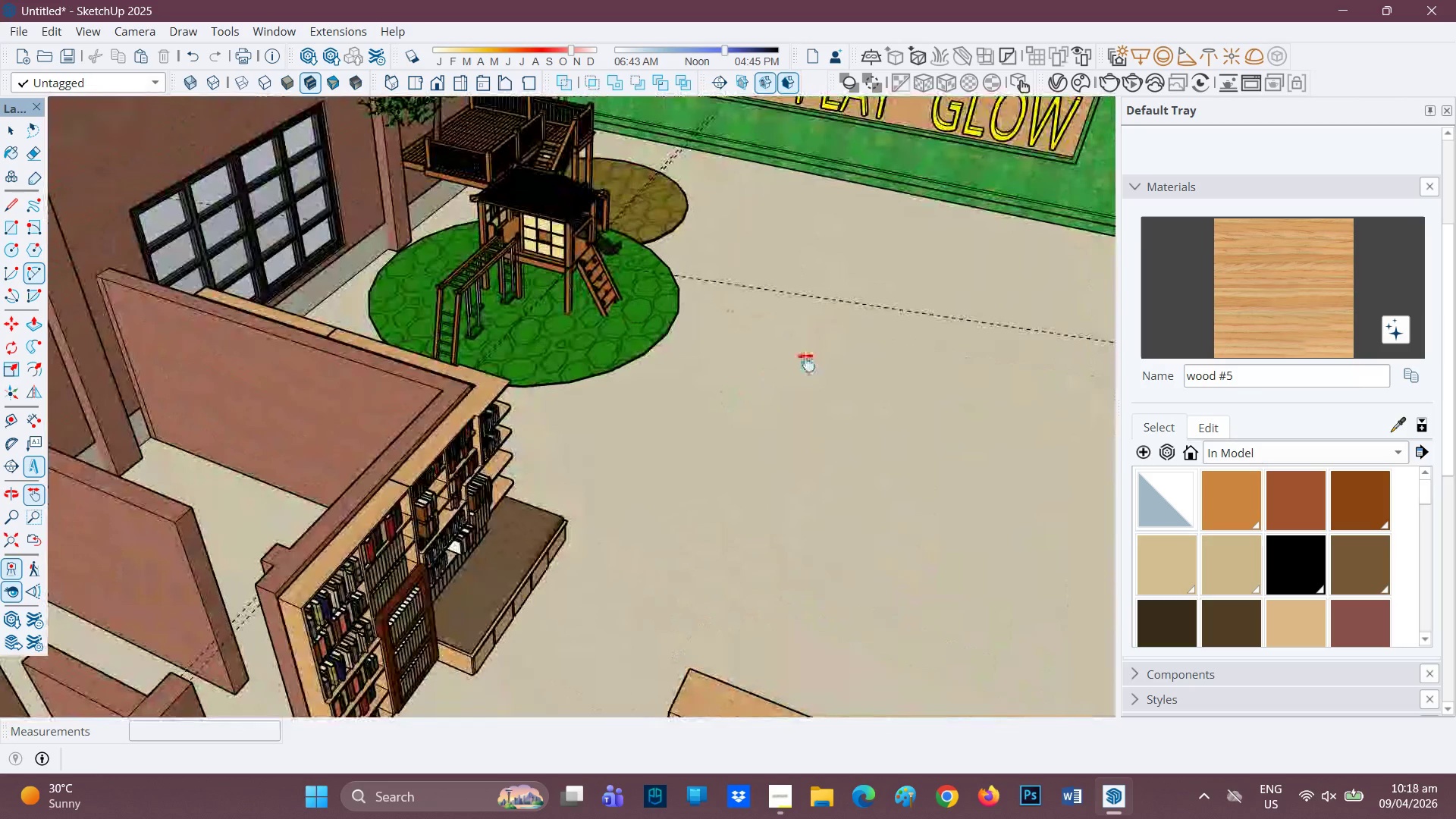 
type(HH)
 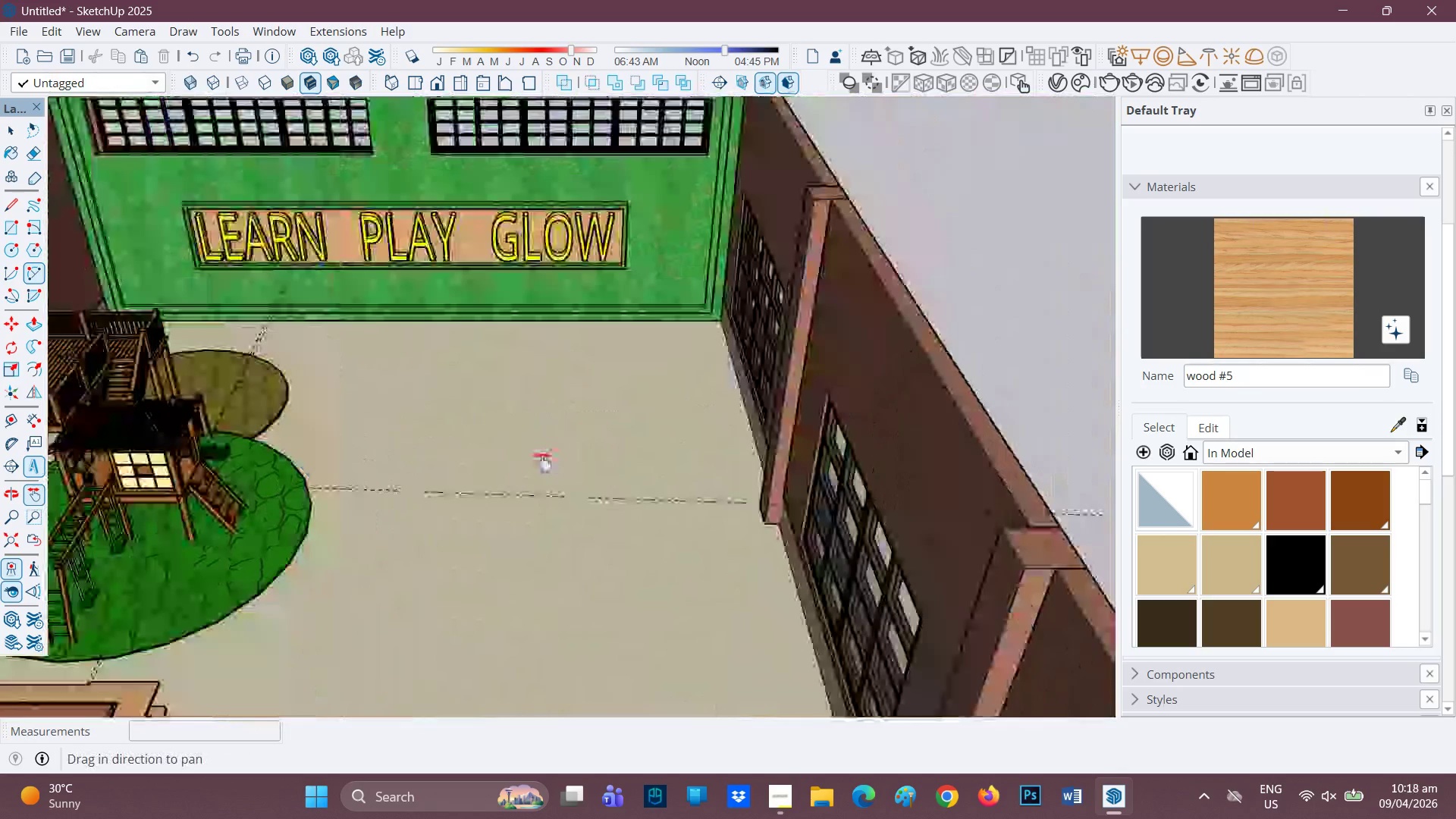 
left_click_drag(start_coordinate=[806, 362], to_coordinate=[533, 427])
 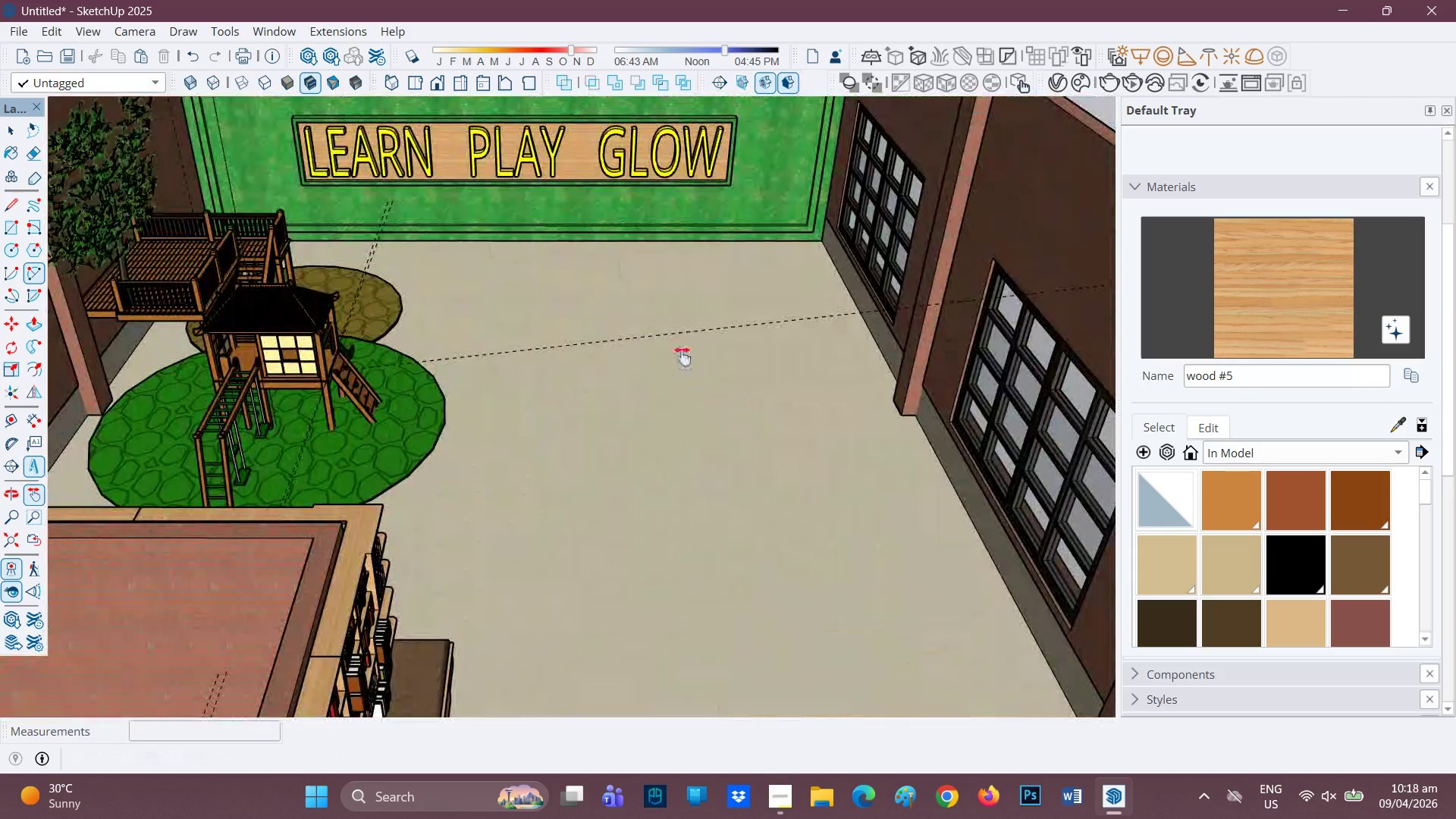 
left_click_drag(start_coordinate=[682, 356], to_coordinate=[544, 462])
 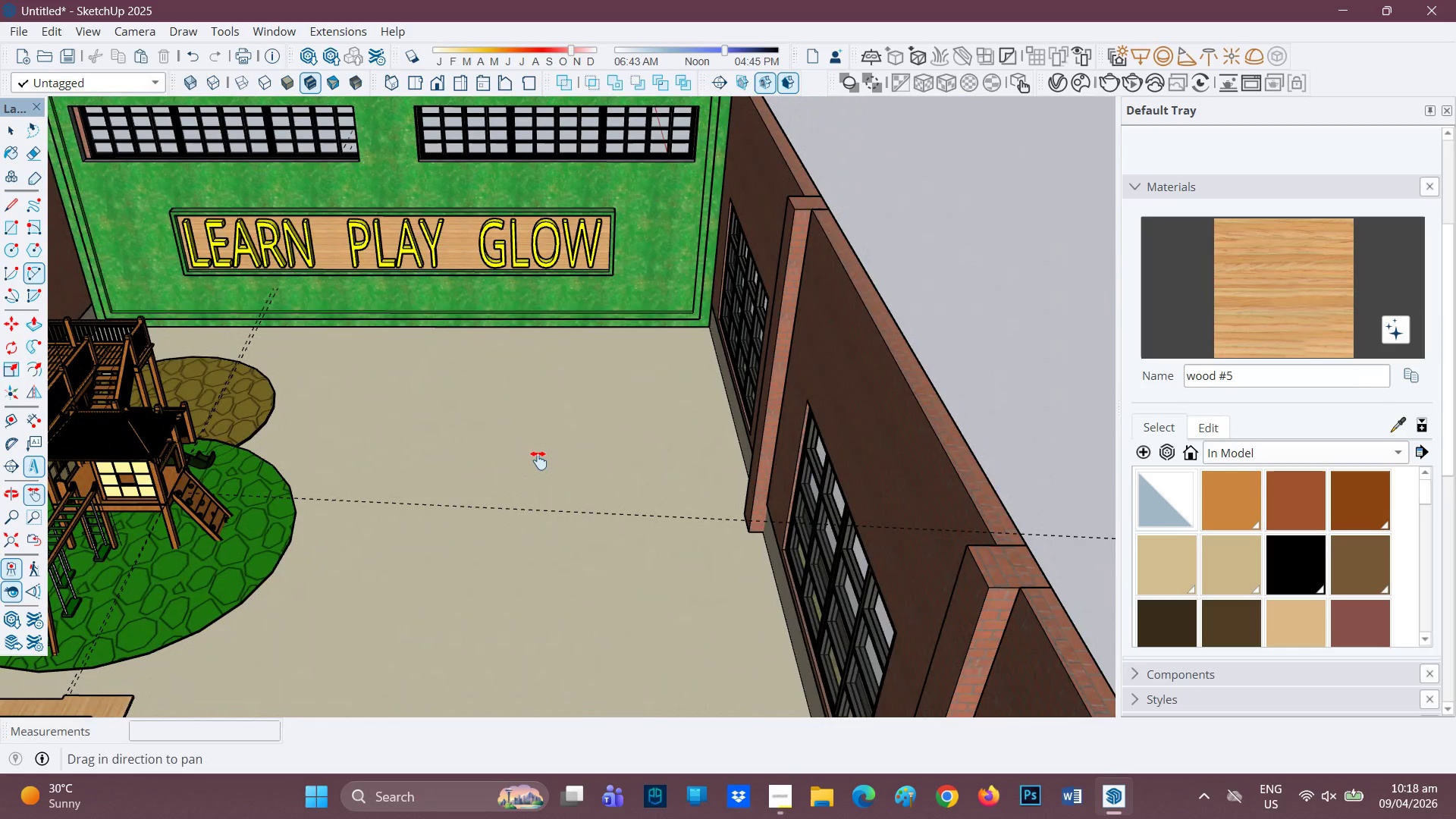 
wait(5.38)
 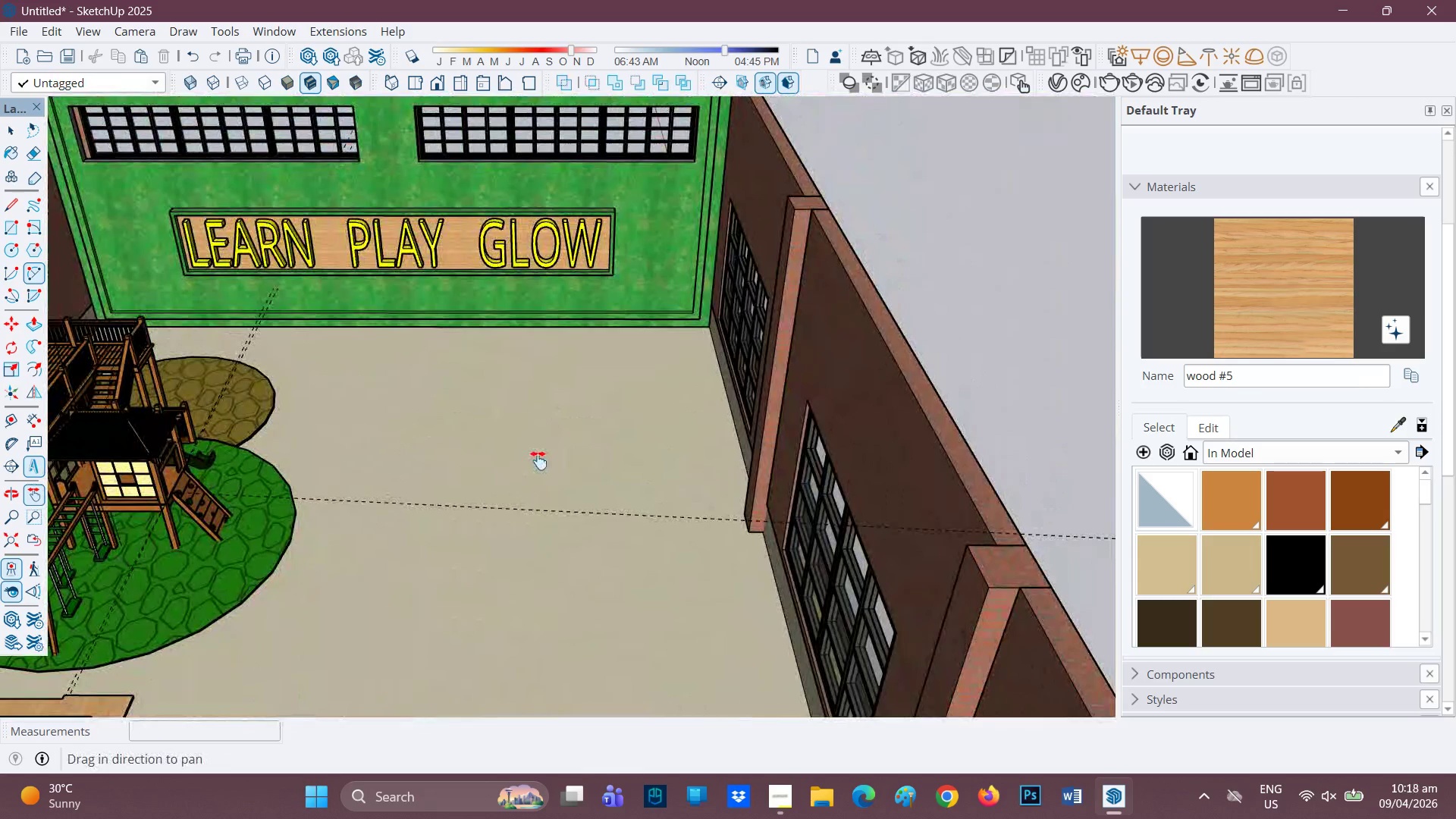 
scroll: coordinate [507, 388], scroll_direction: down, amount: 2.0
 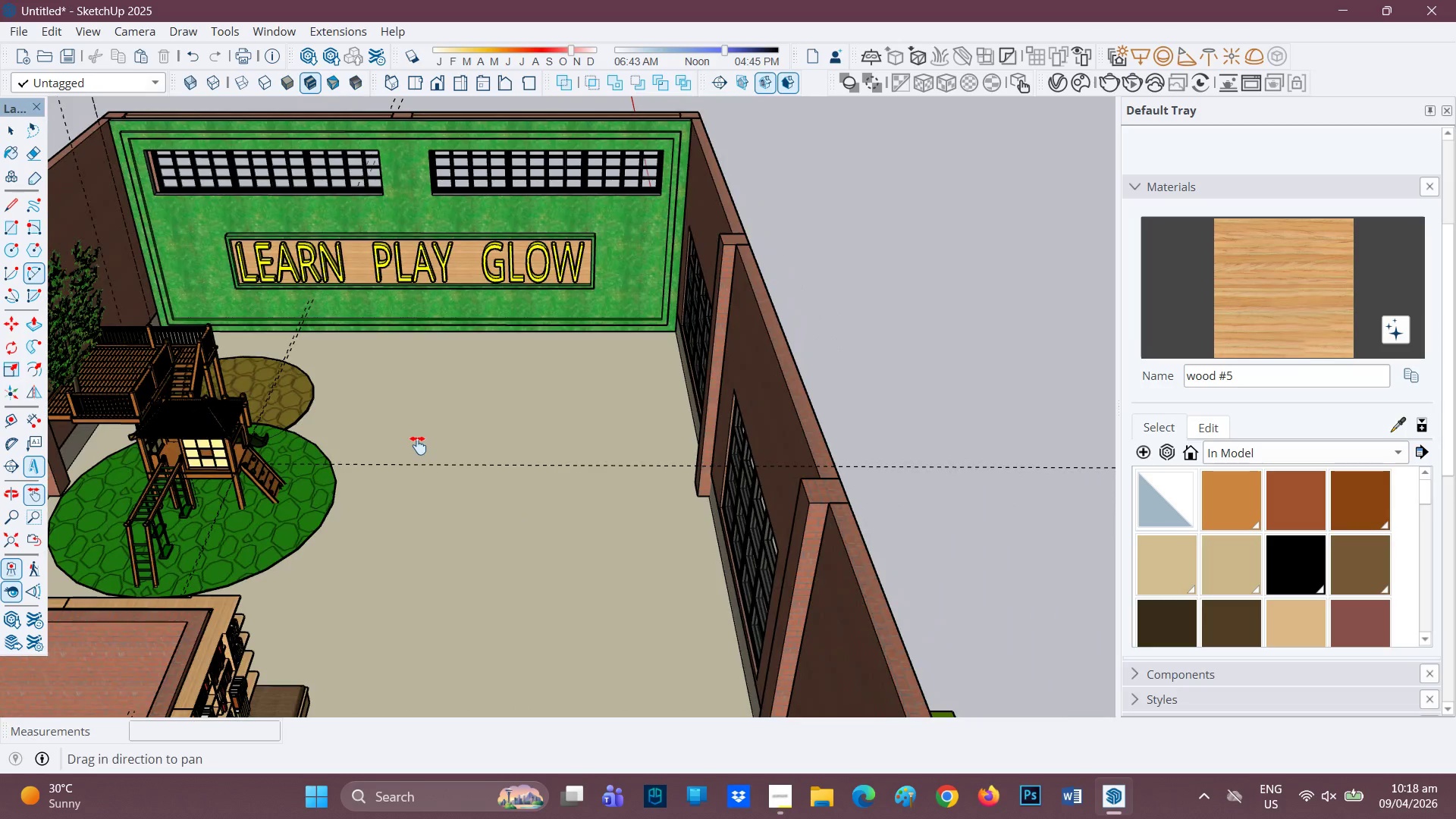 
key(H)
 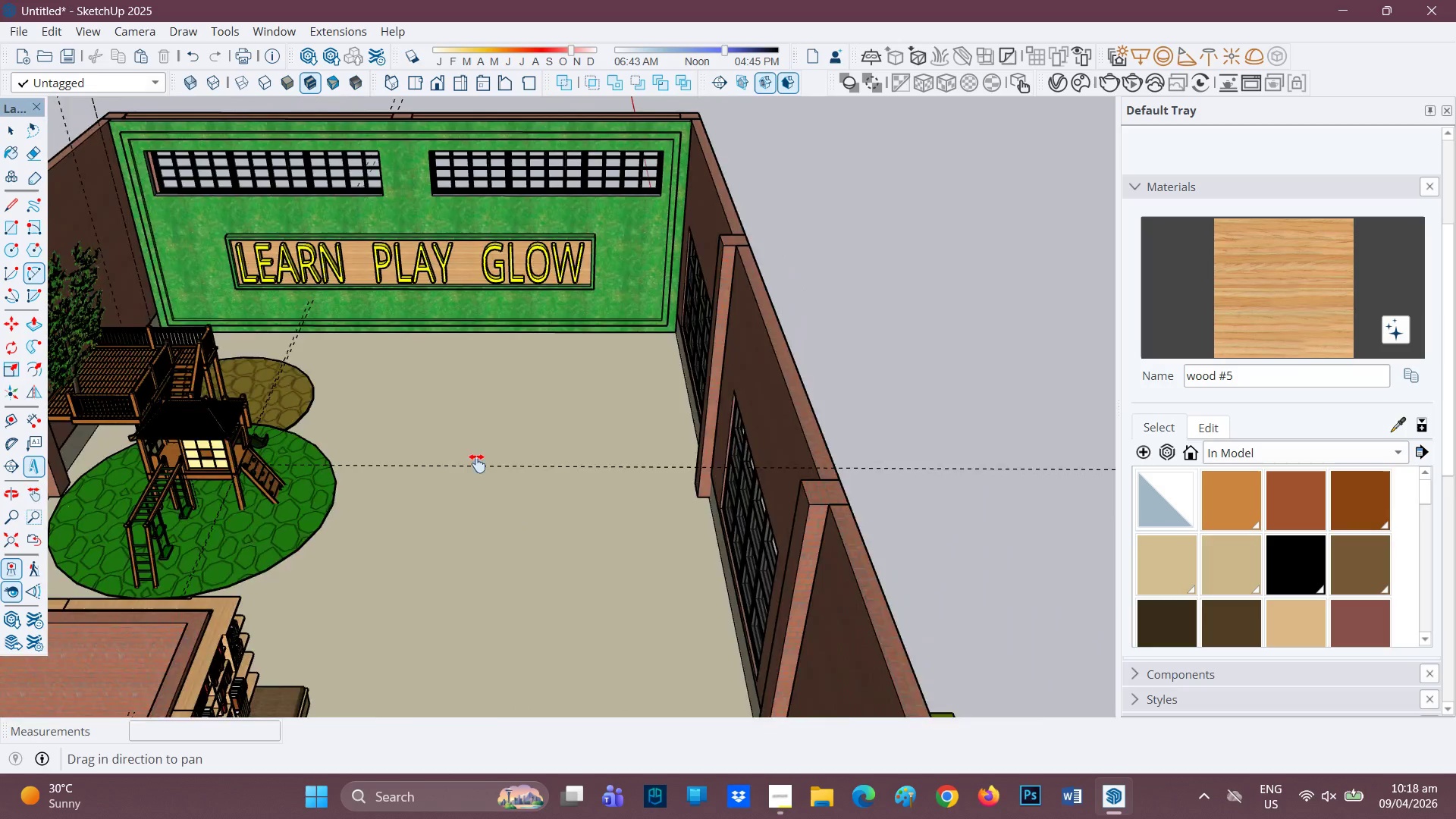 
left_click_drag(start_coordinate=[416, 445], to_coordinate=[561, 460])
 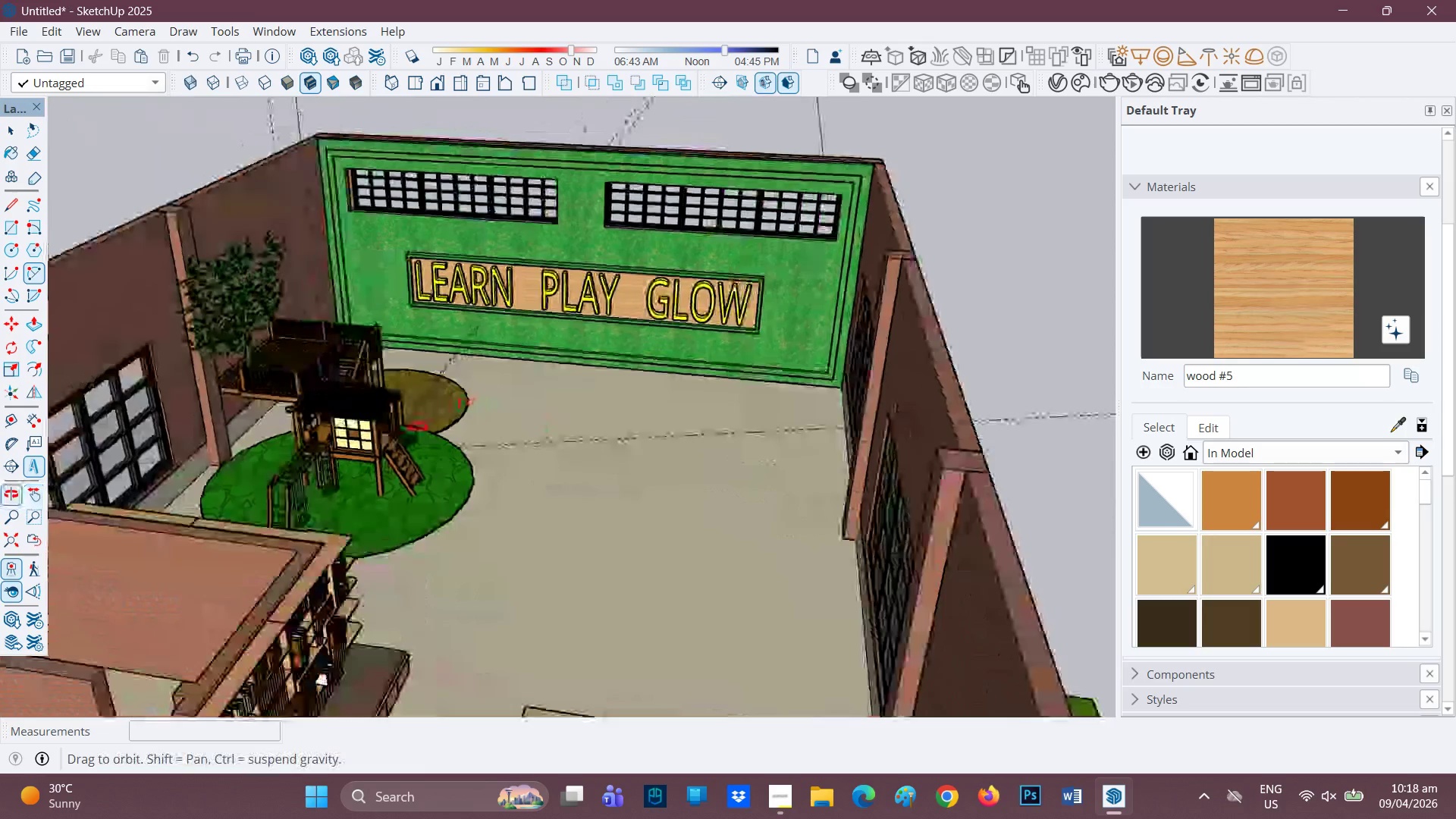 
scroll: coordinate [410, 441], scroll_direction: up, amount: 1.0
 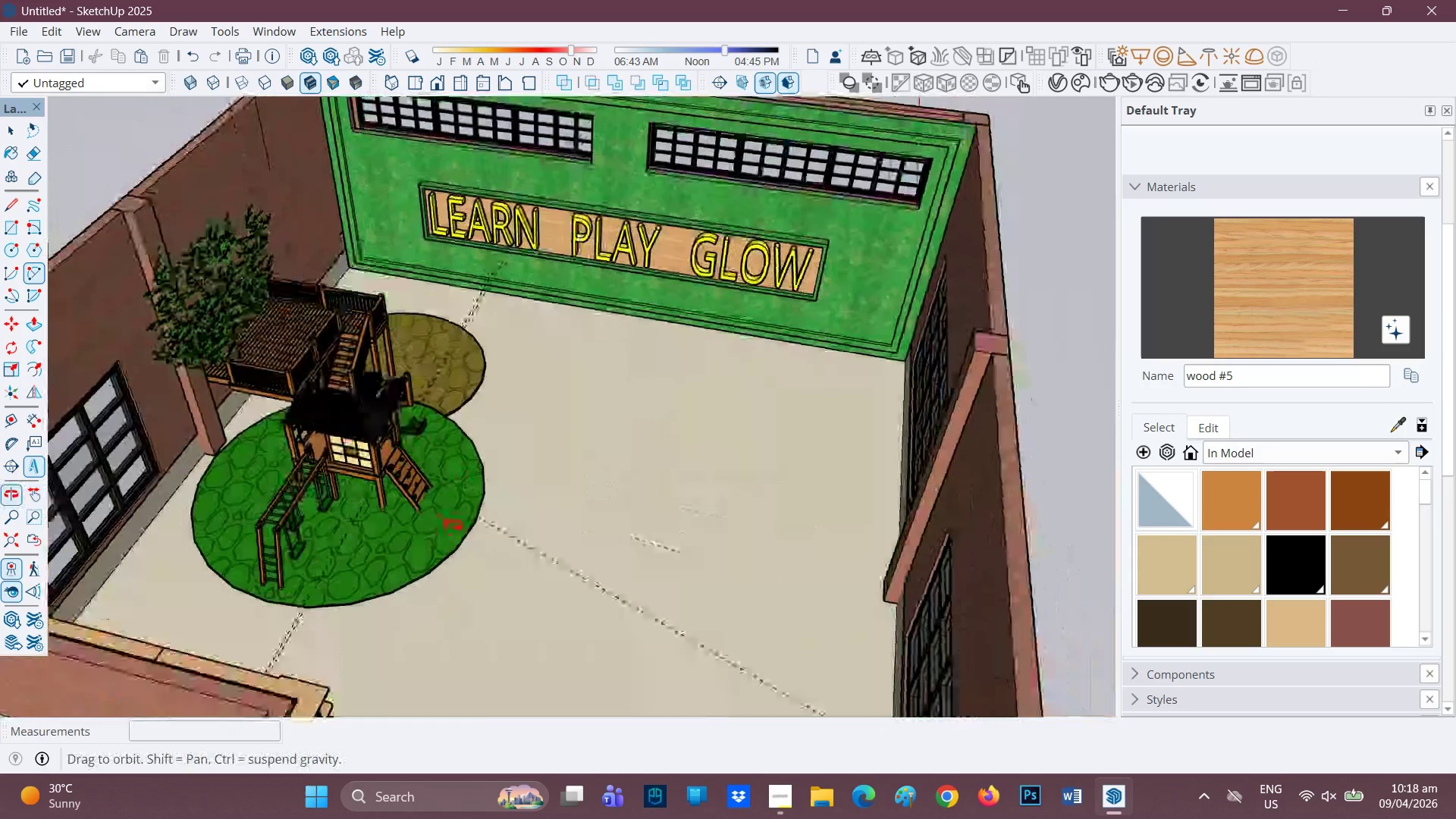 
scroll: coordinate [604, 449], scroll_direction: down, amount: 3.0
 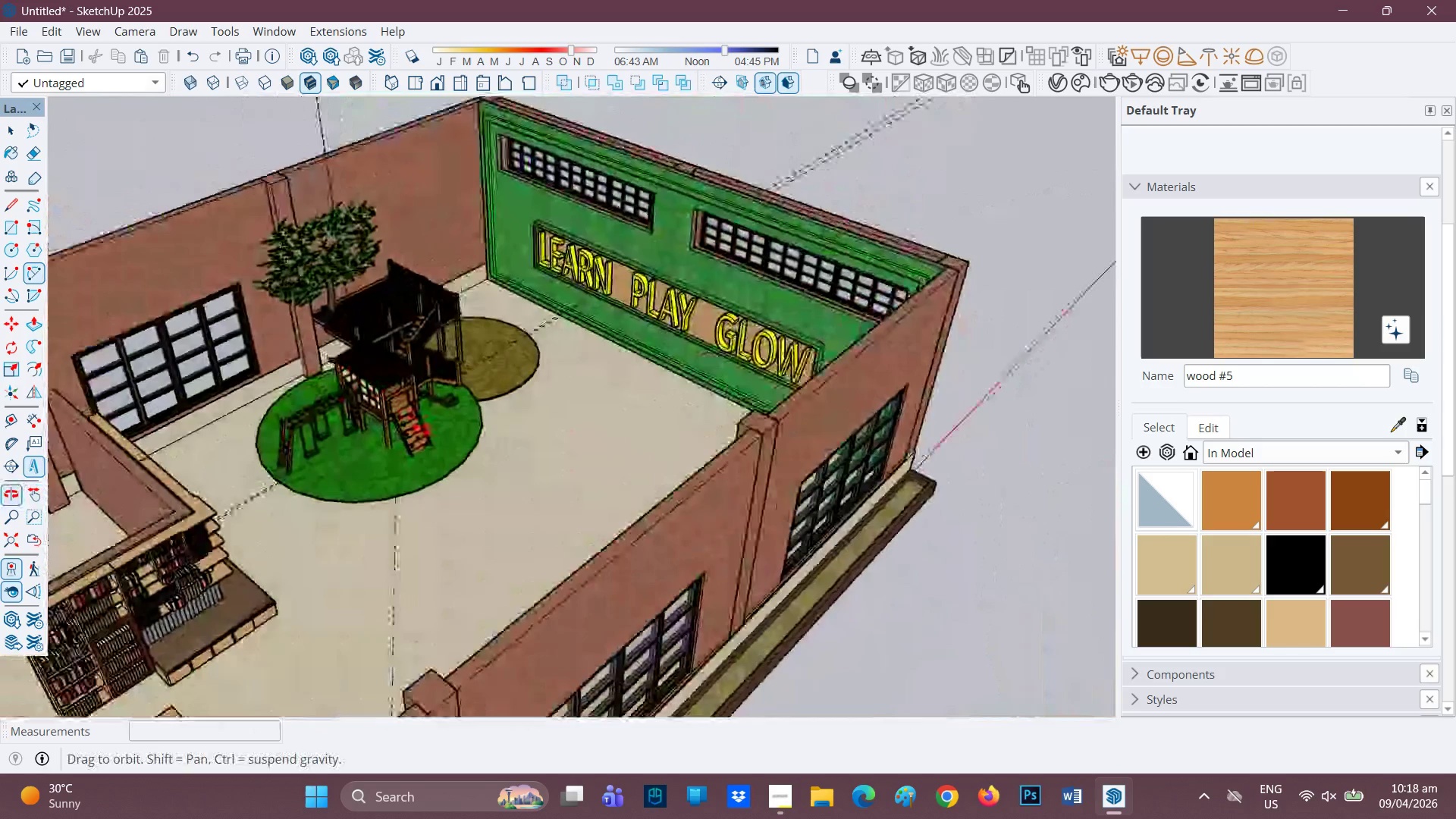 
scroll: coordinate [397, 499], scroll_direction: up, amount: 1.0
 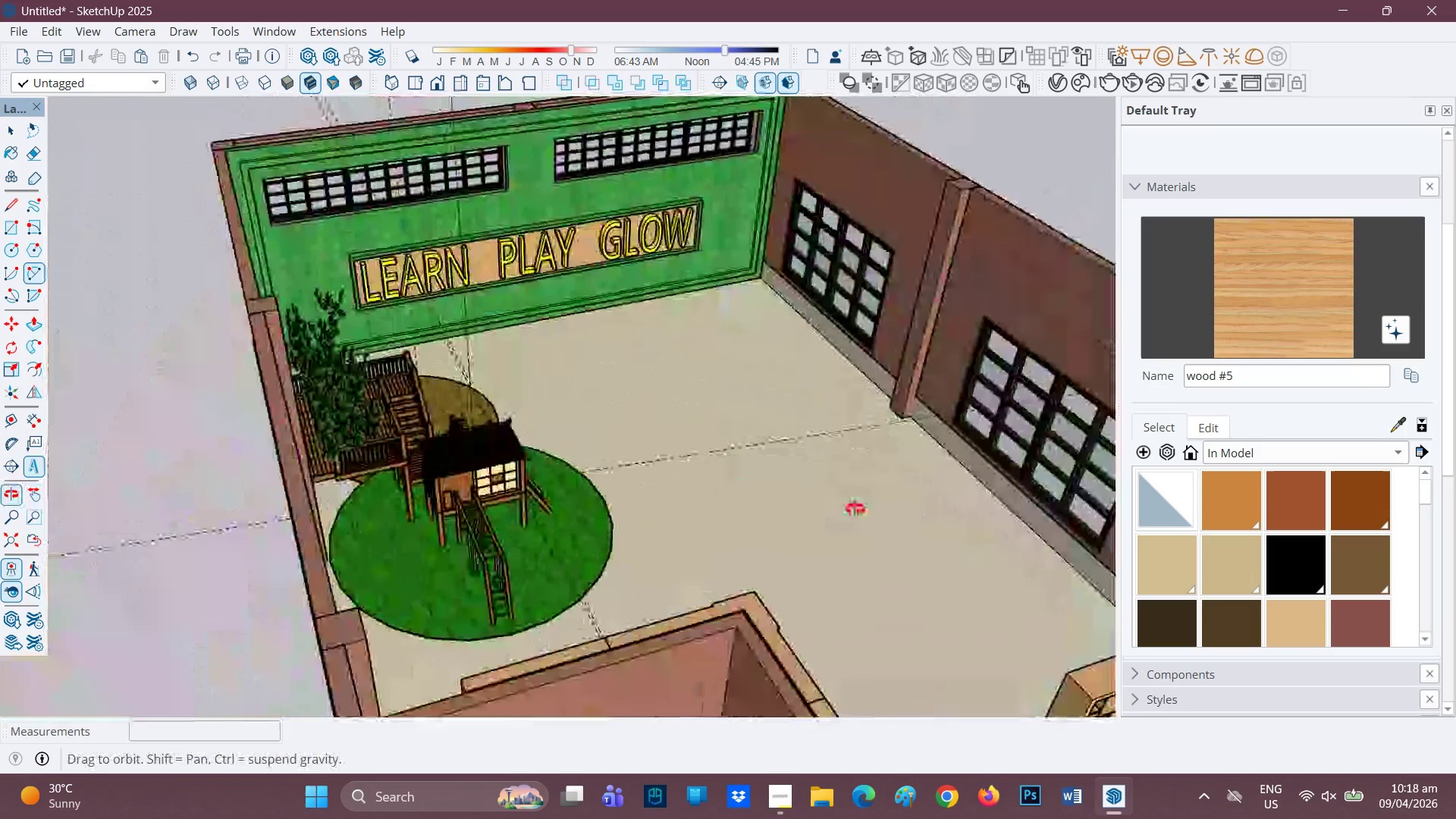 
scroll: coordinate [839, 497], scroll_direction: down, amount: 3.0
 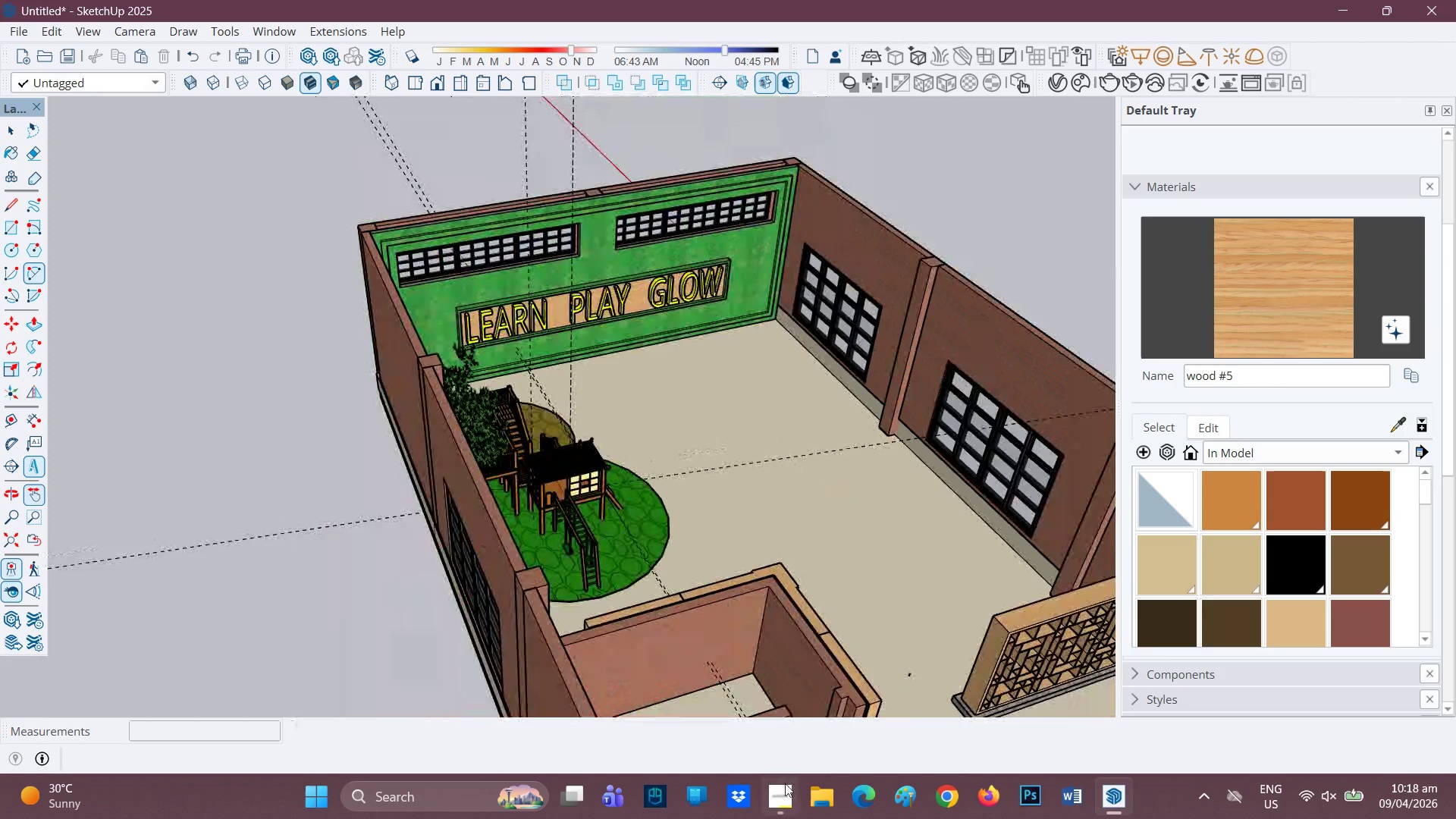 
left_click([786, 787])